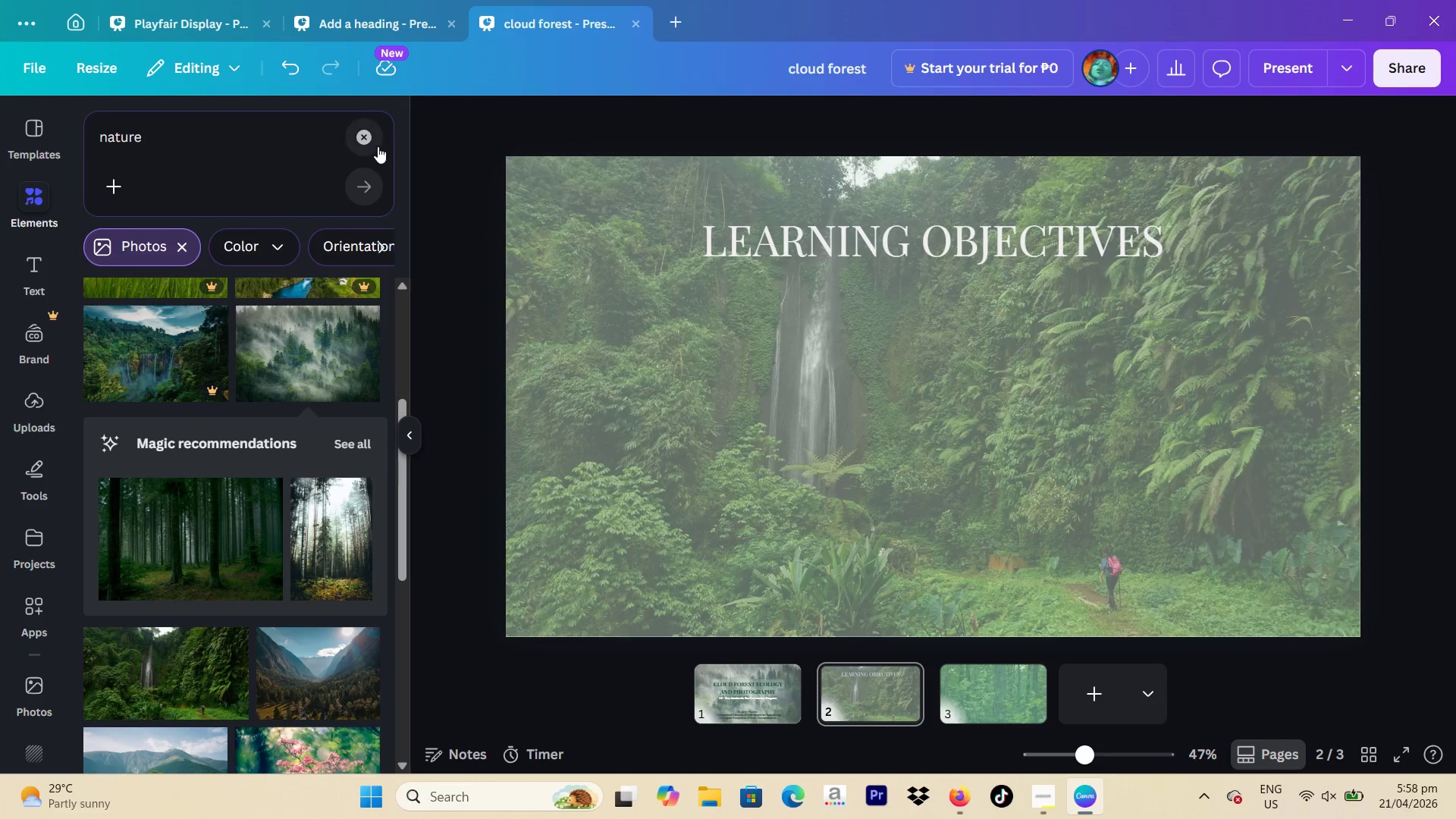 
left_click([371, 144])
 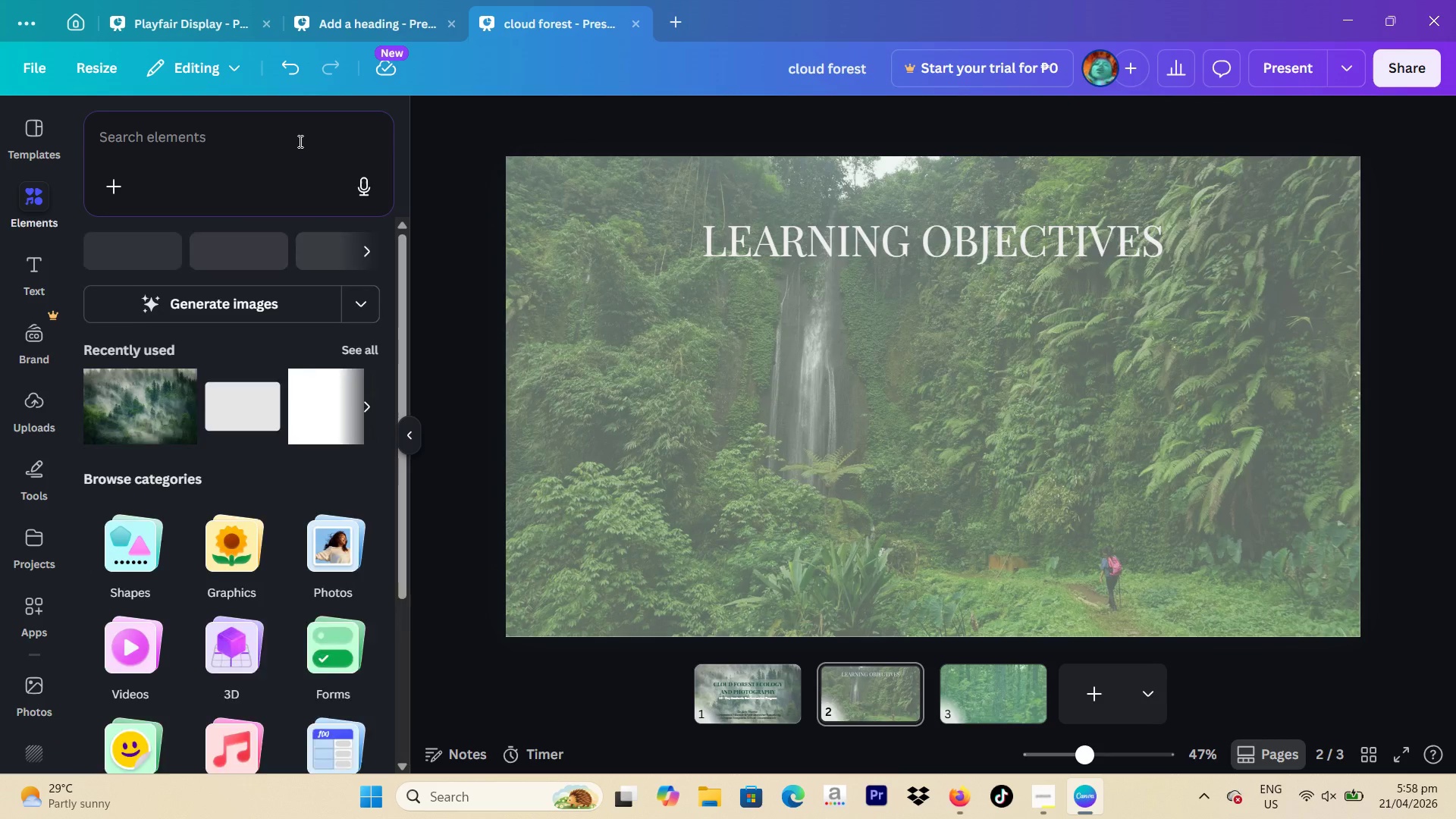 
left_click_drag(start_coordinate=[299, 141], to_coordinate=[150, 141])
 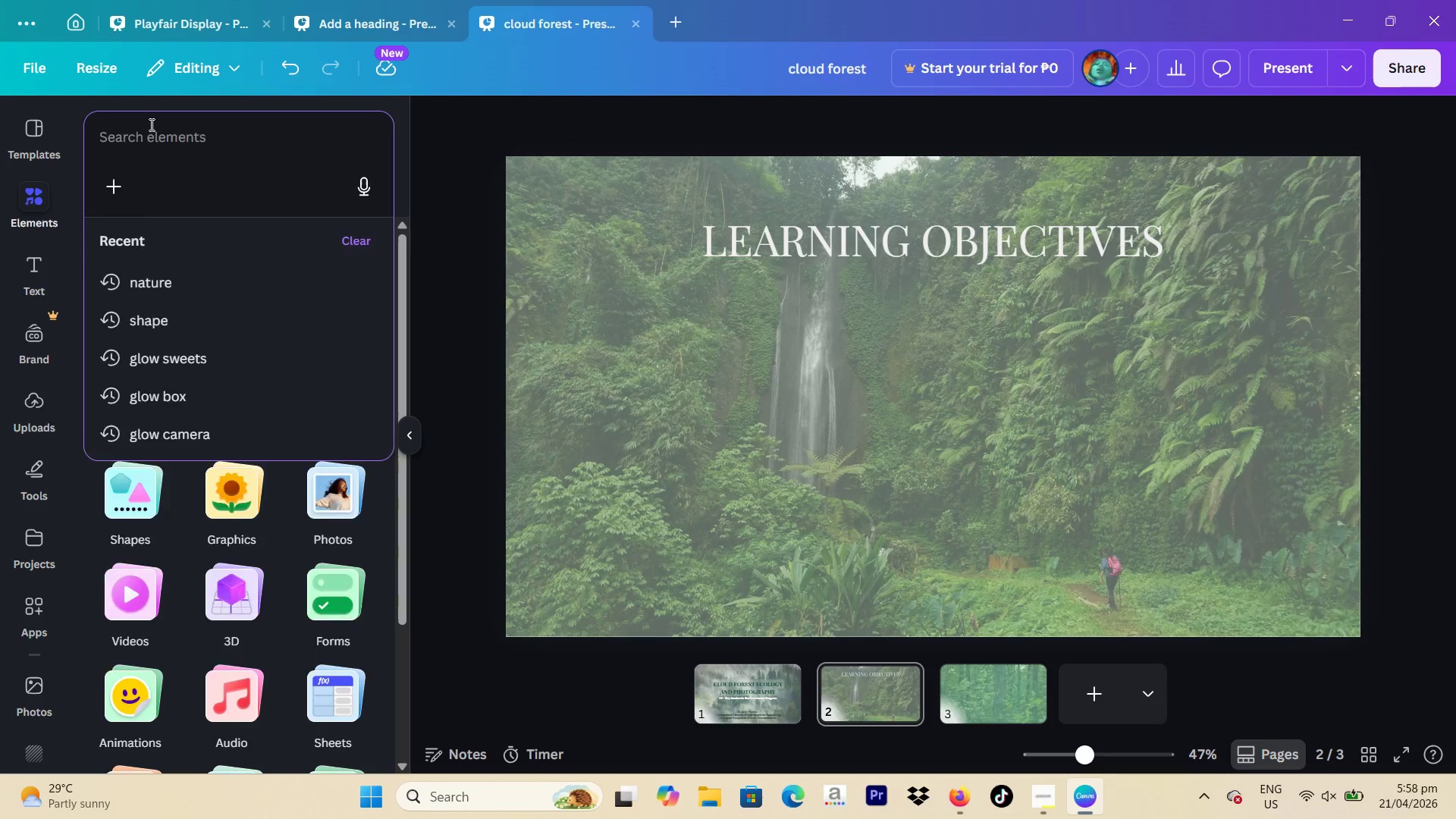 
type(SHAPE)
 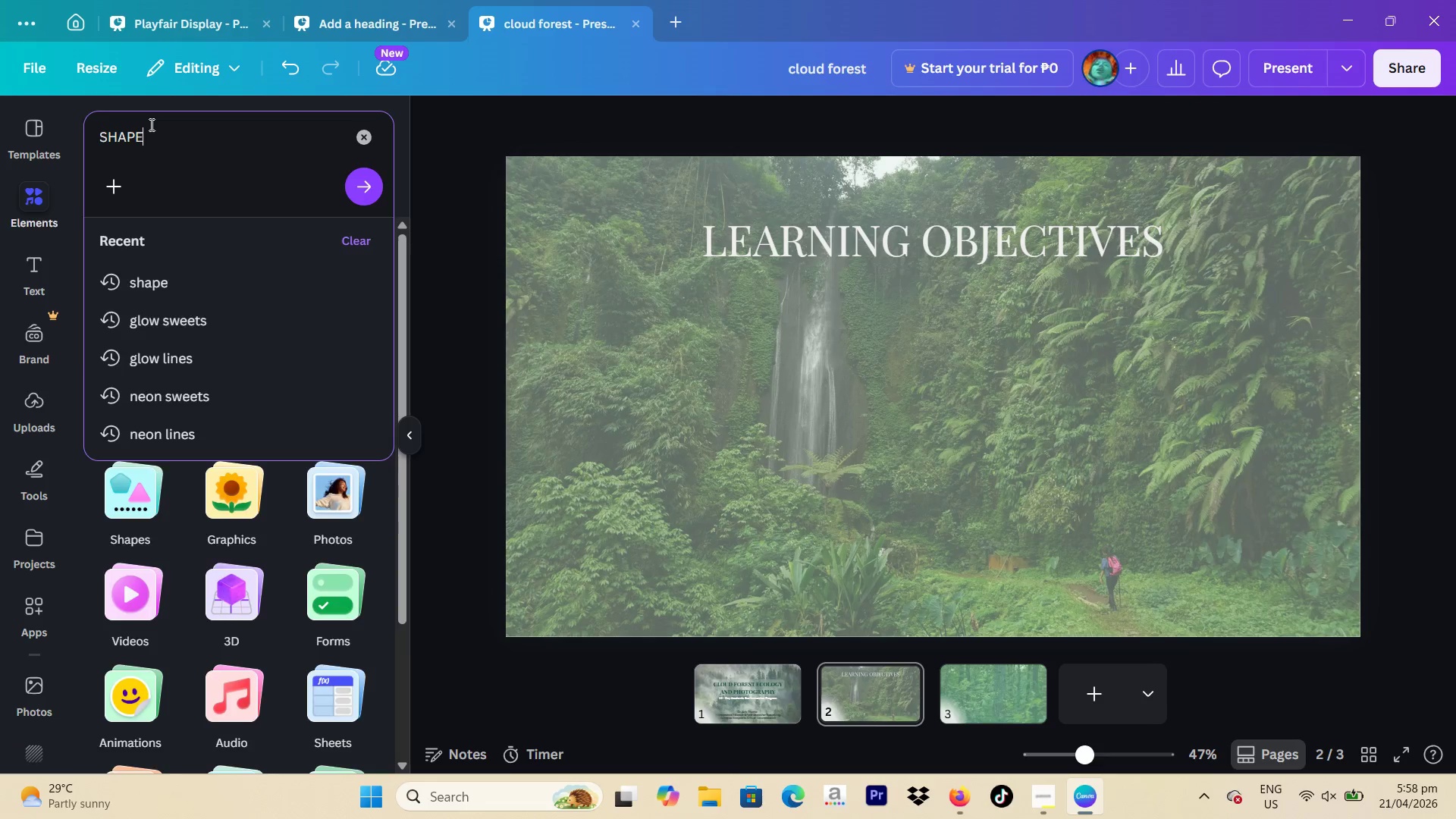 
key(Enter)
 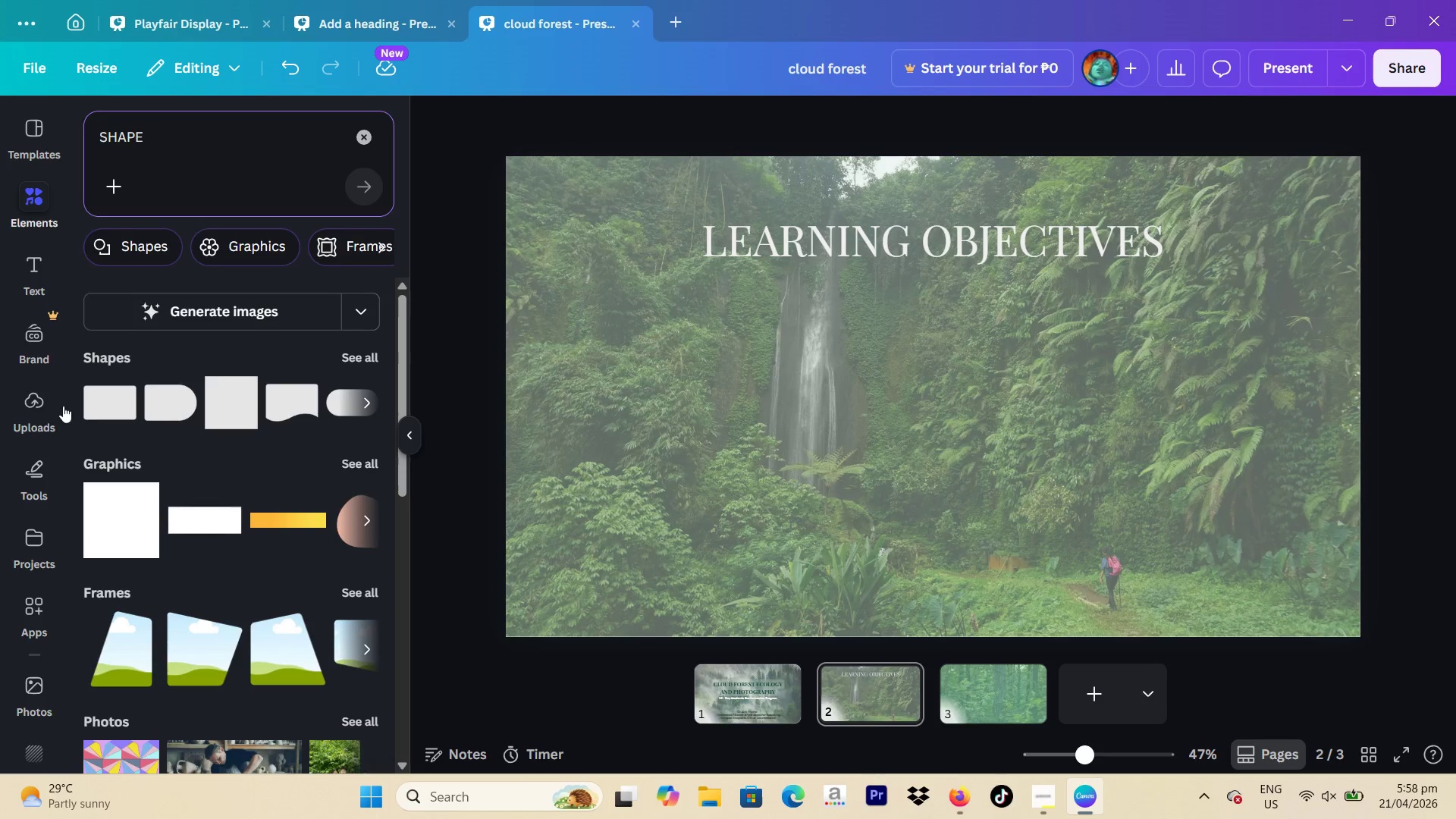 
left_click([93, 410])
 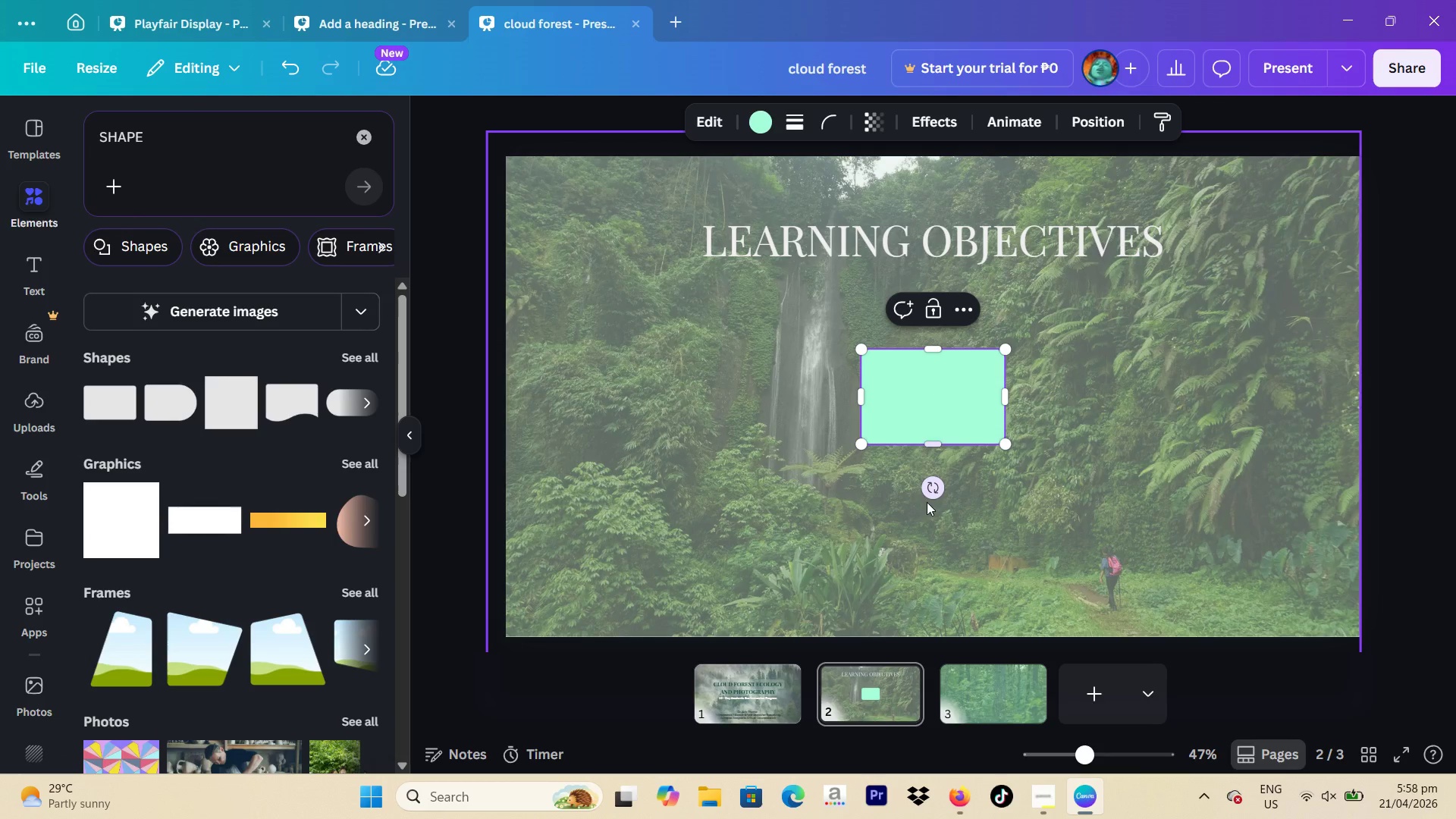 
left_click_drag(start_coordinate=[932, 488], to_coordinate=[1056, 398])
 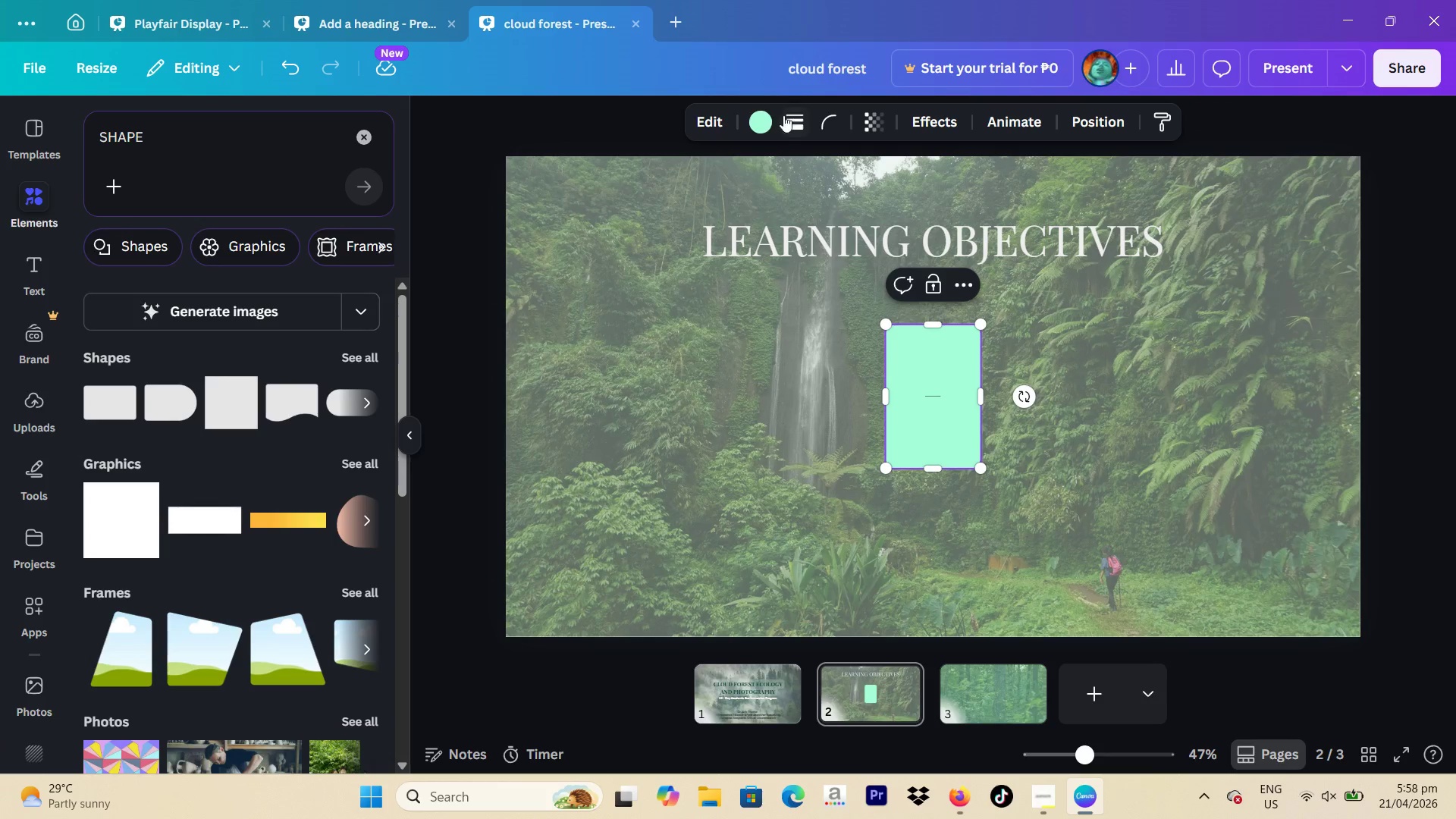 
left_click([772, 121])
 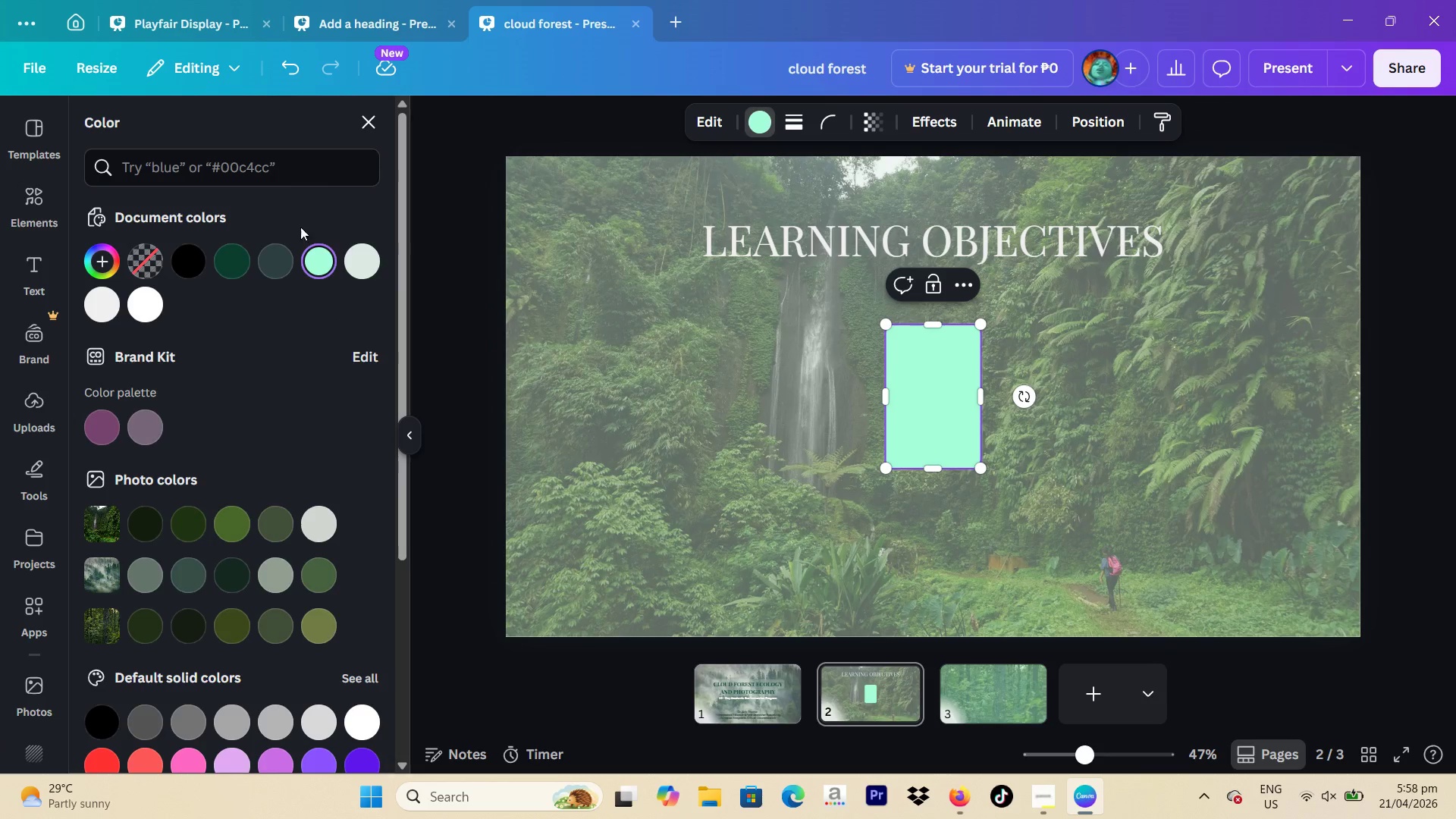 
left_click([241, 263])
 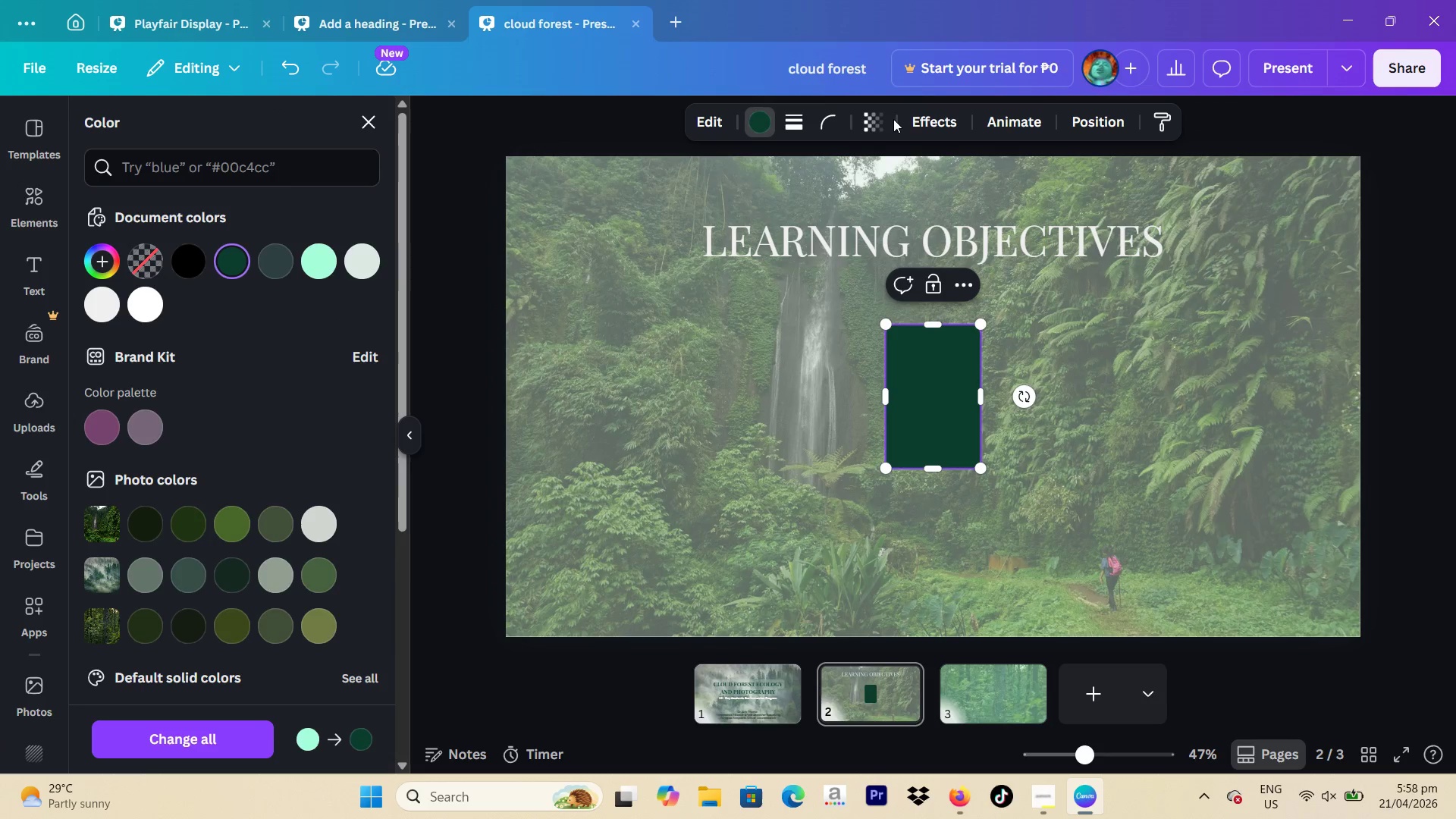 
left_click([864, 119])
 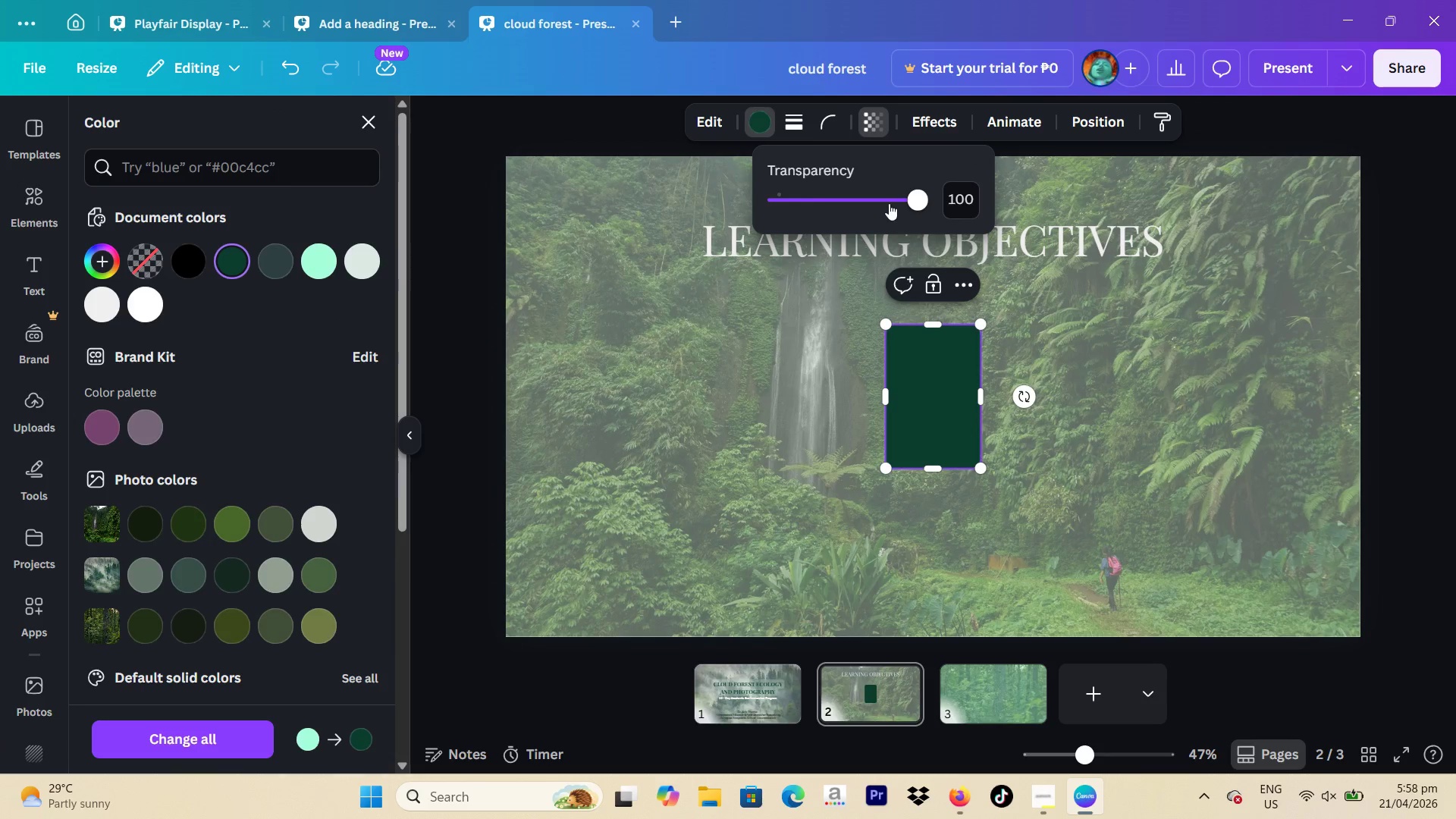 
left_click_drag(start_coordinate=[889, 202], to_coordinate=[868, 199])
 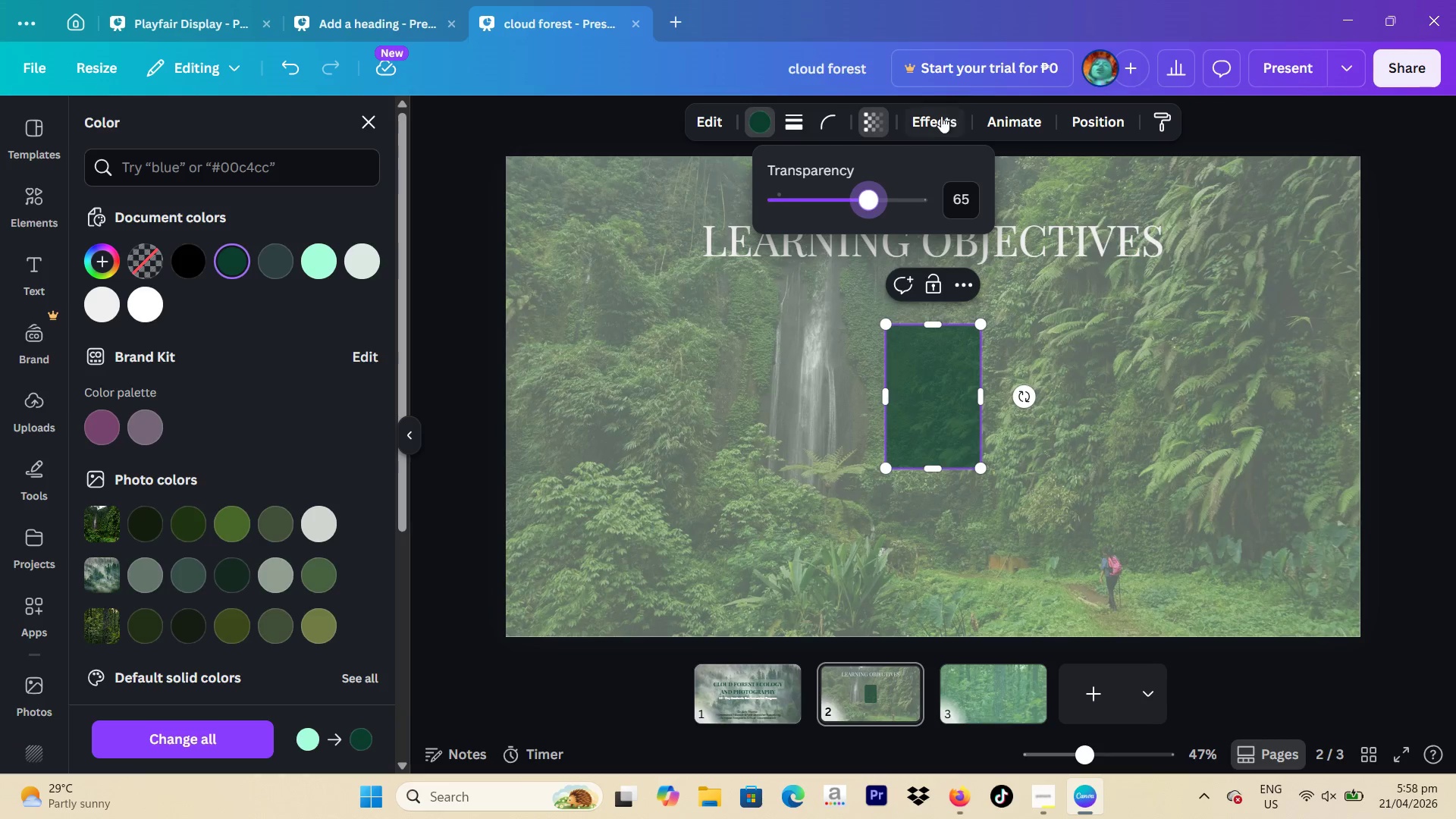 
left_click([940, 118])
 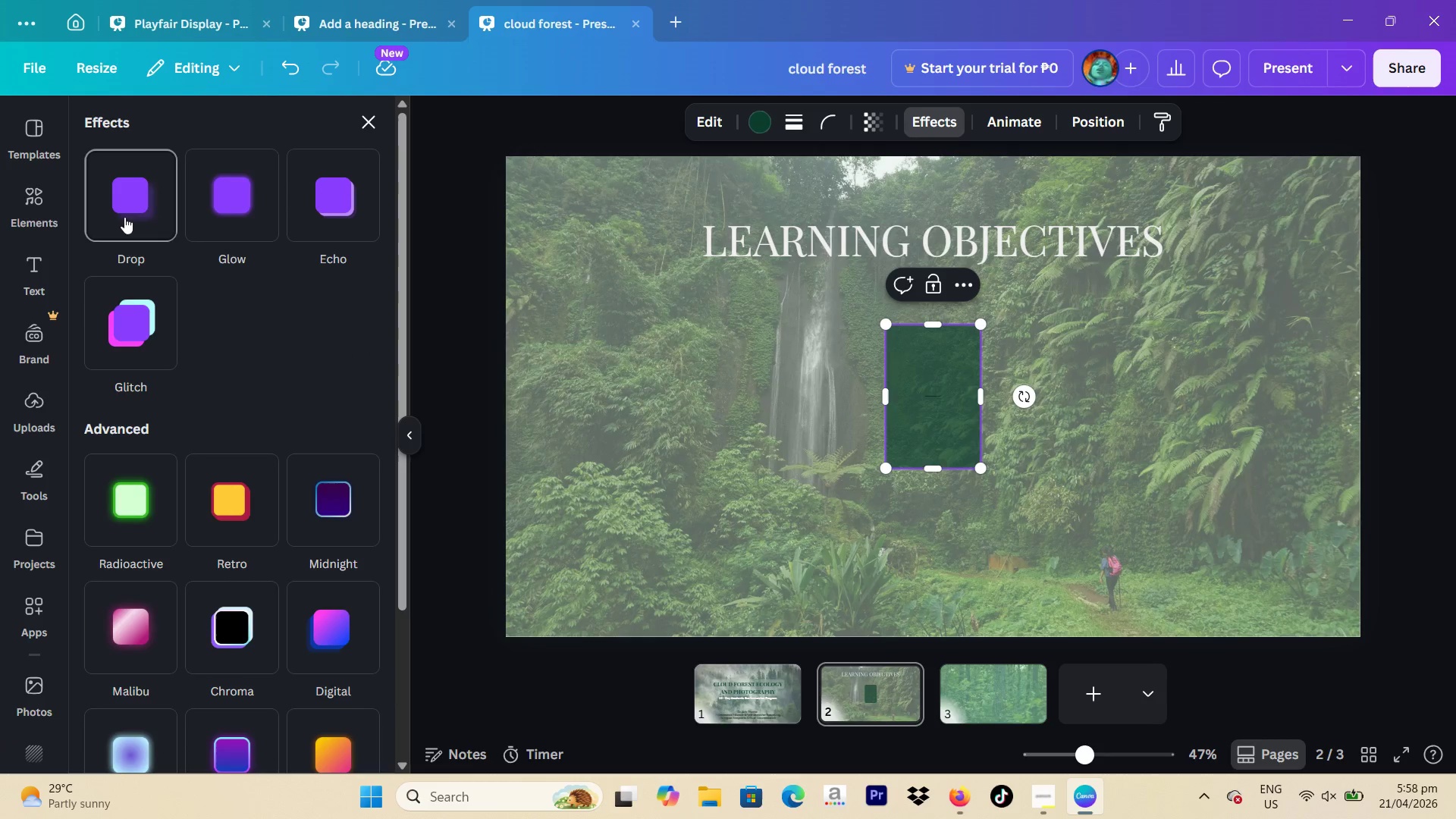 
left_click([309, 215])
 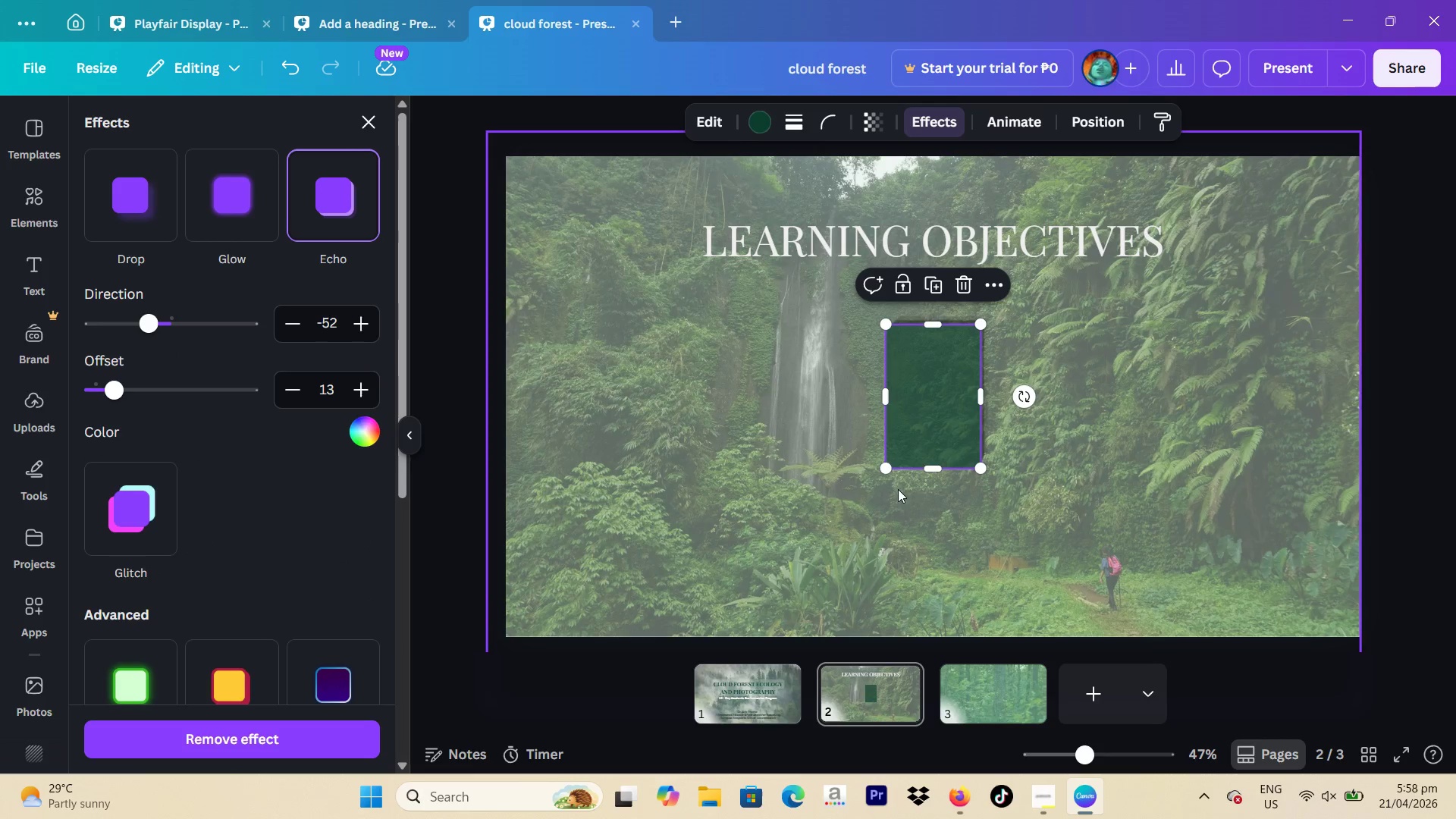 
left_click_drag(start_coordinate=[883, 467], to_coordinate=[789, 544])
 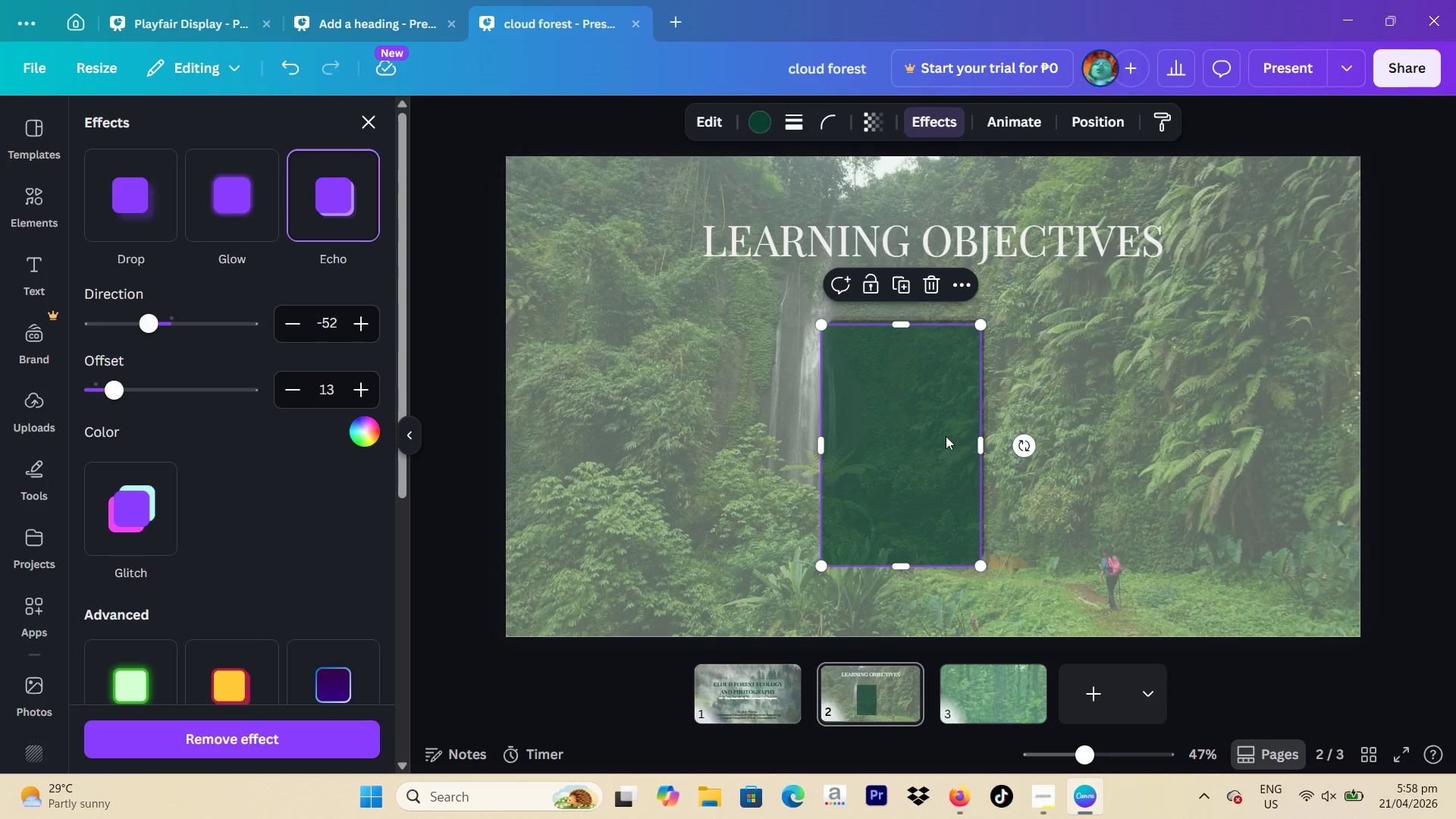 
left_click_drag(start_coordinate=[946, 436], to_coordinate=[746, 427])
 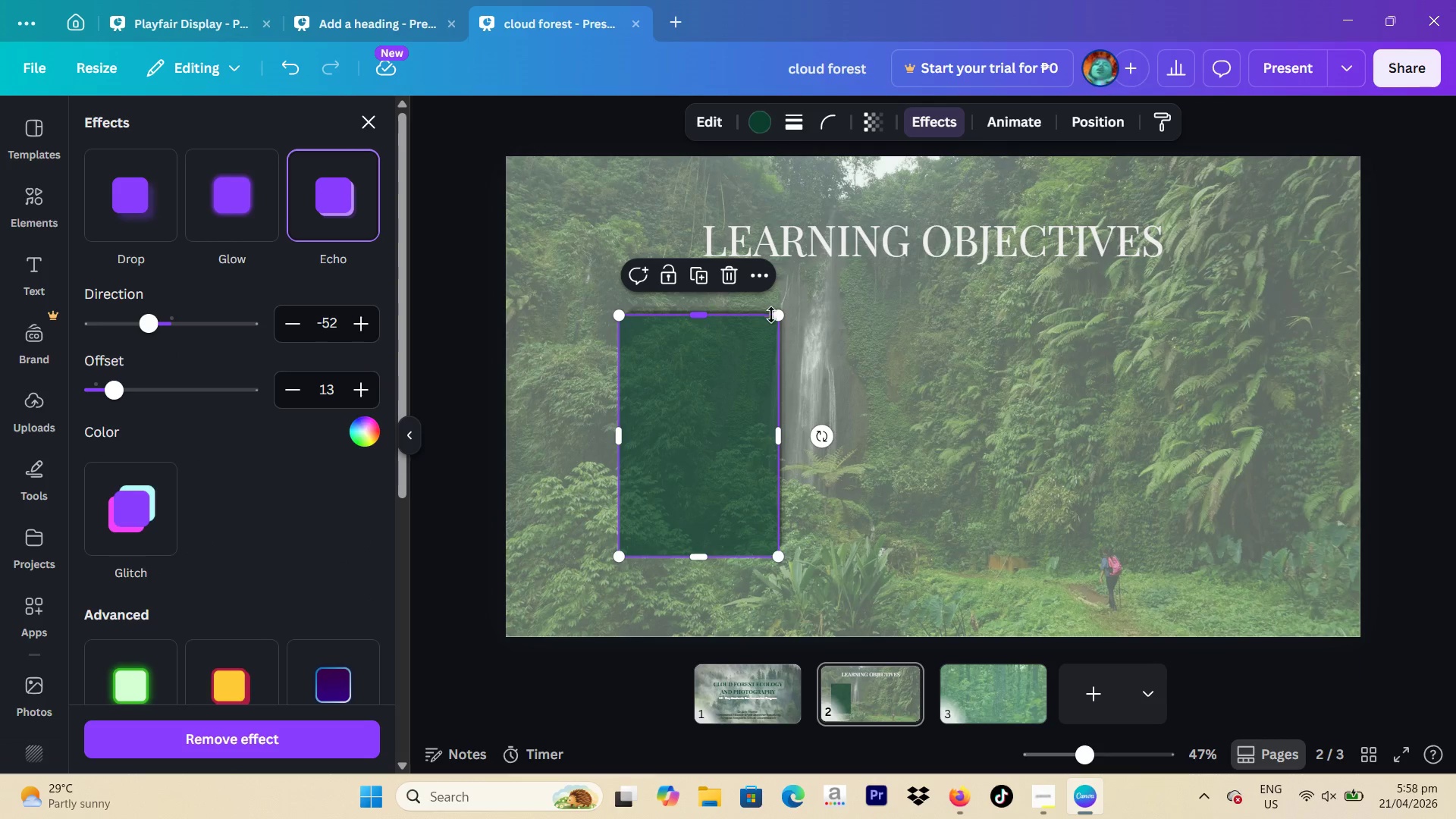 
left_click_drag(start_coordinate=[782, 315], to_coordinate=[822, 309])
 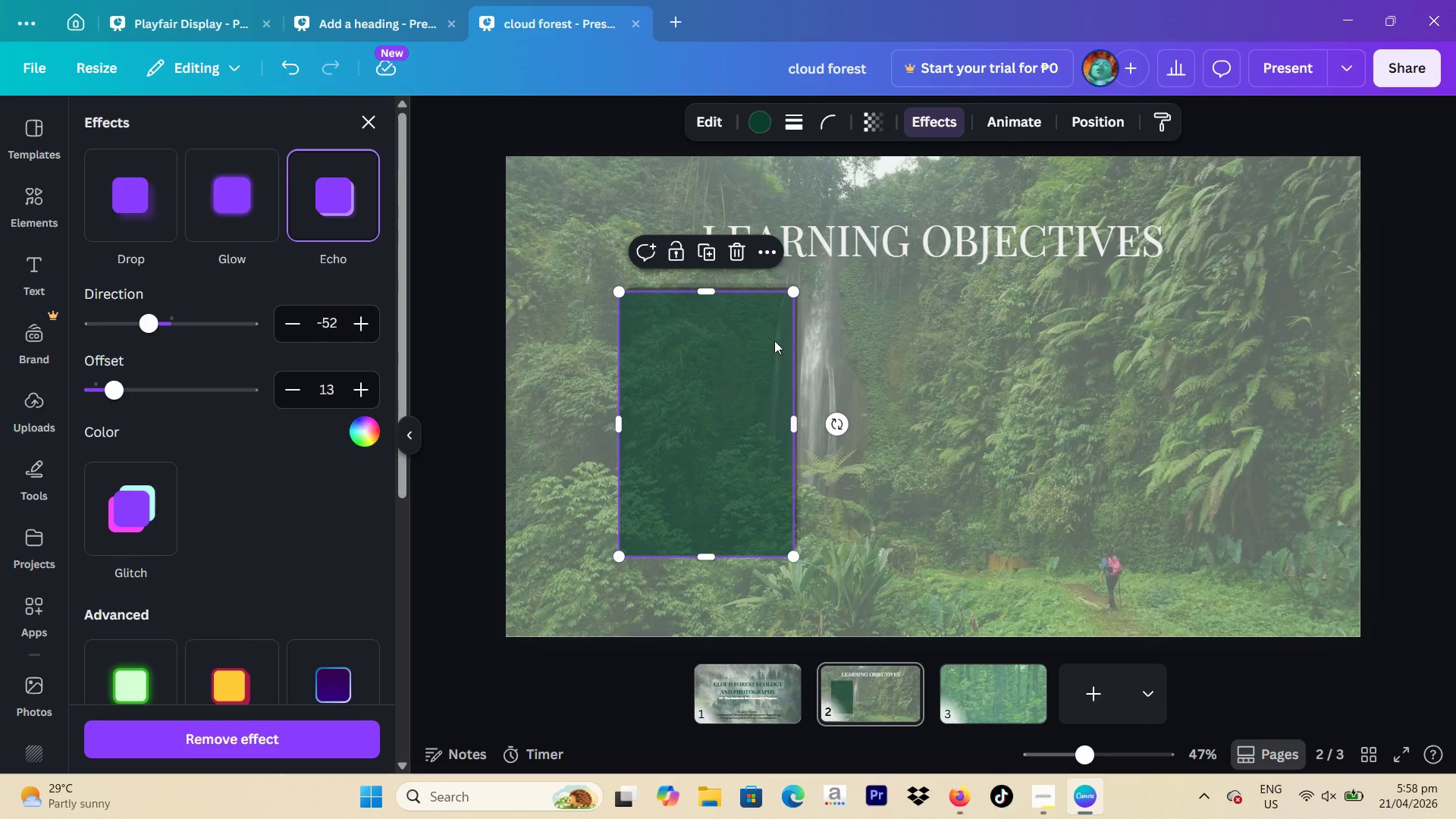 
left_click_drag(start_coordinate=[774, 340], to_coordinate=[777, 346])
 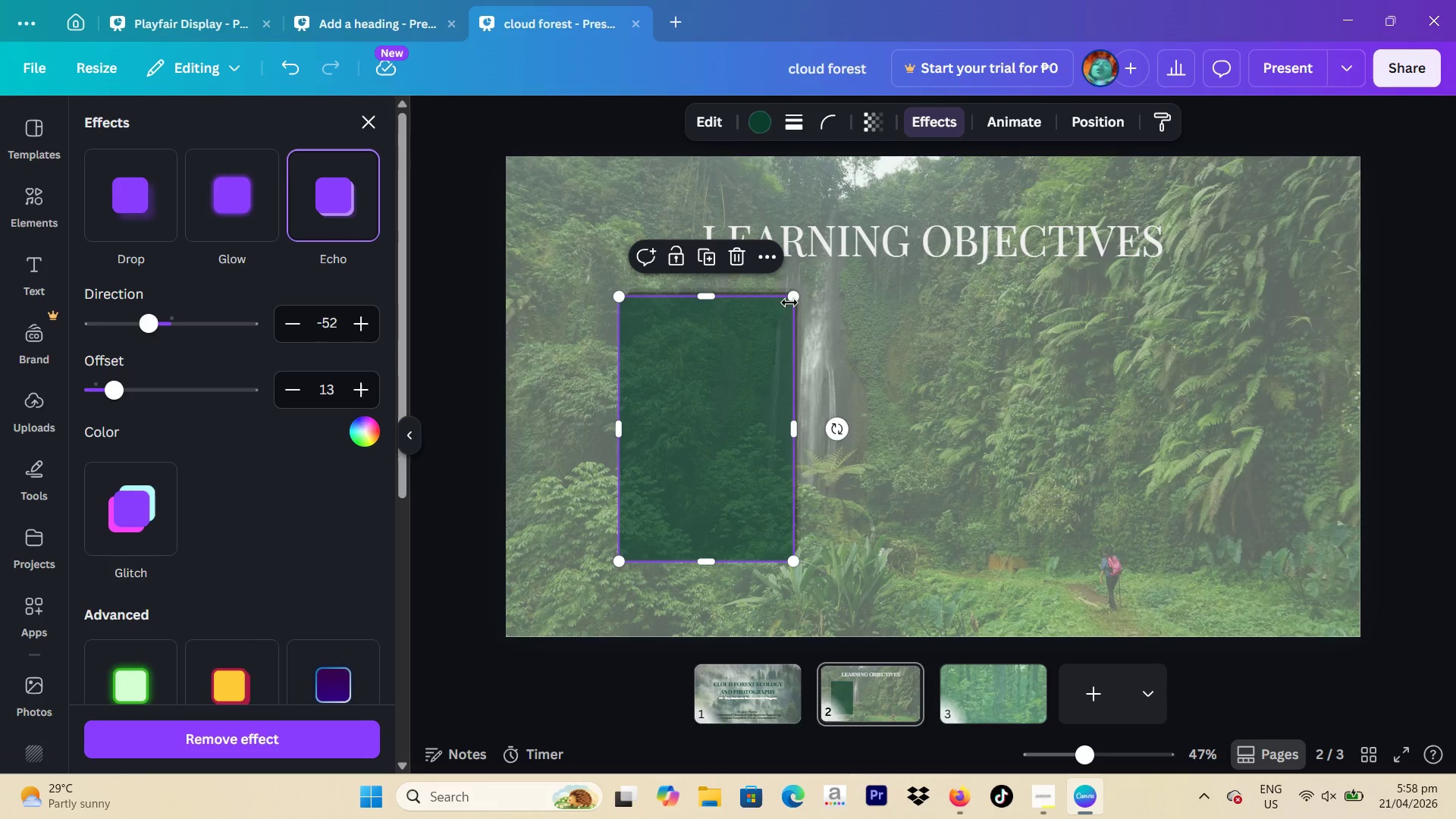 
left_click_drag(start_coordinate=[795, 295], to_coordinate=[814, 290])
 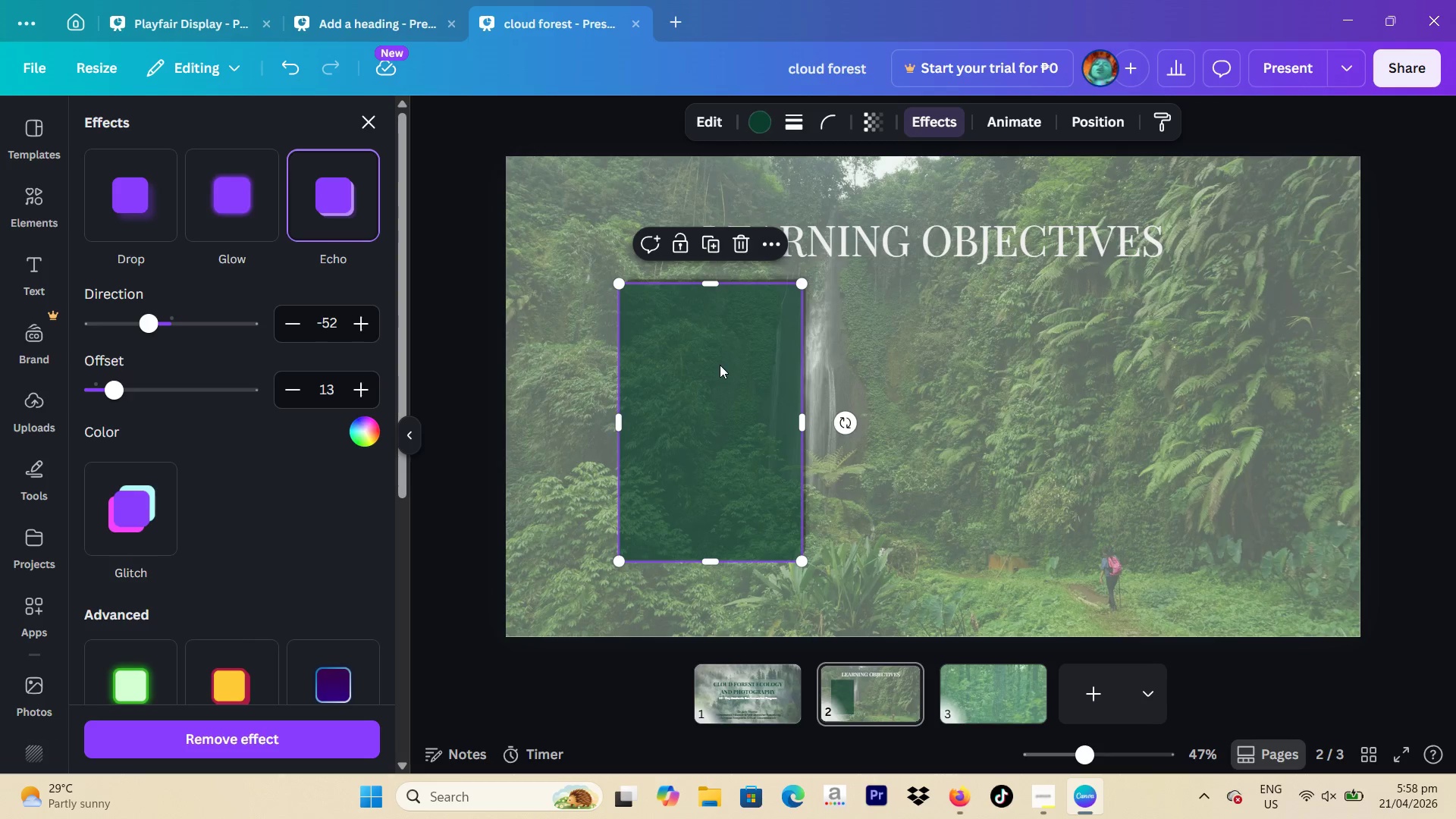 
left_click_drag(start_coordinate=[717, 369], to_coordinate=[675, 373])
 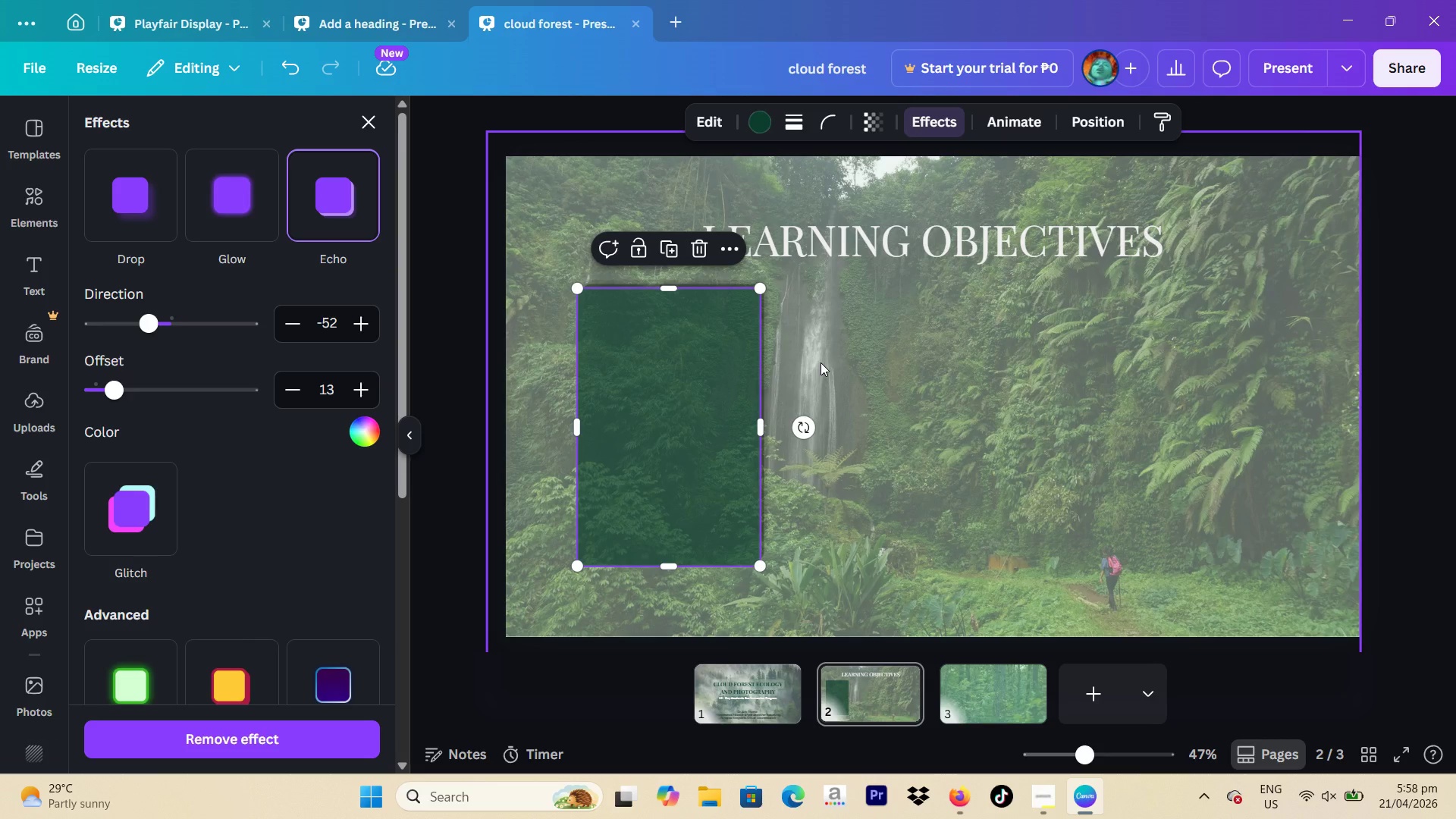 
wait(11.52)
 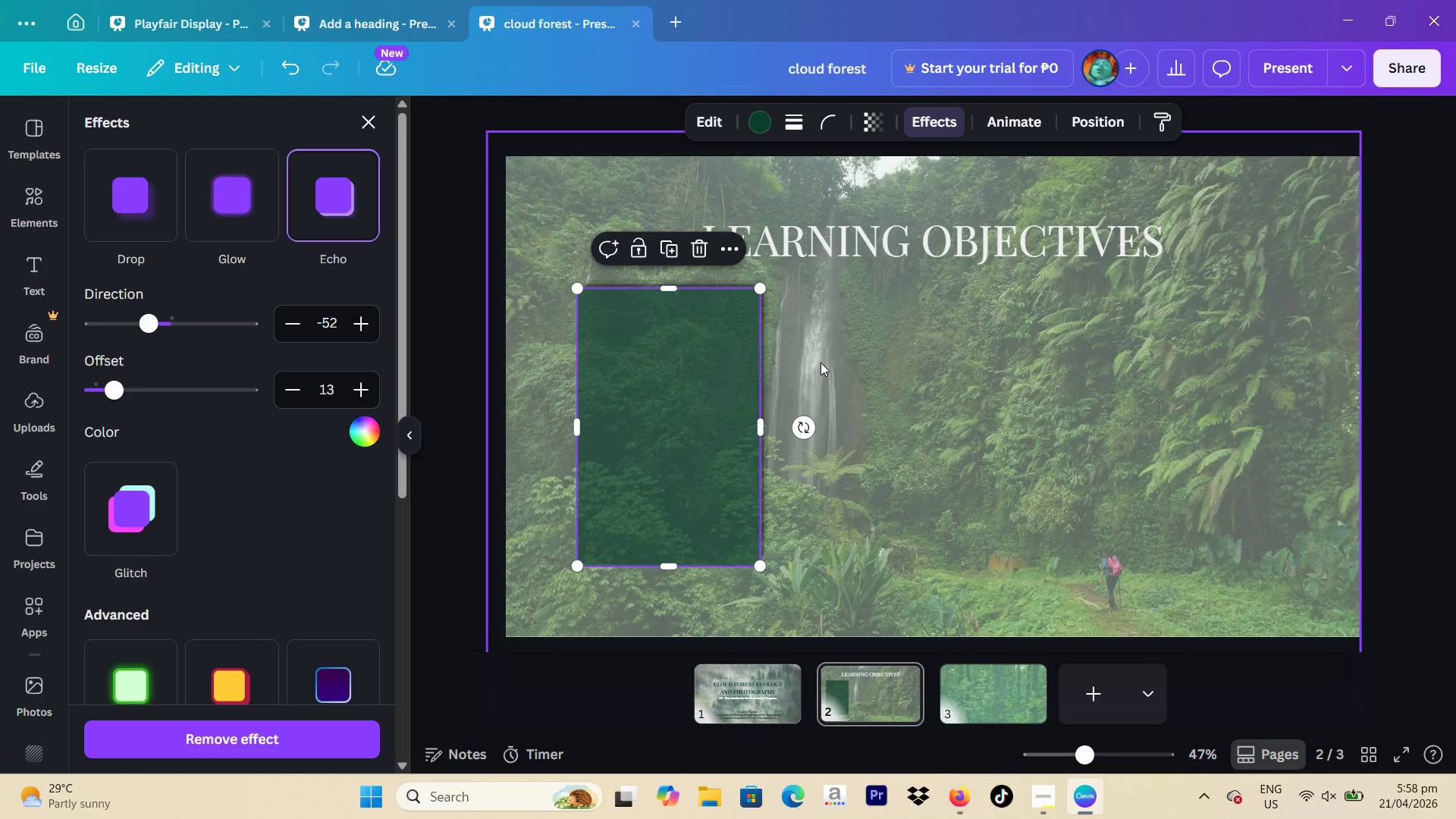 
left_click([736, 683])
 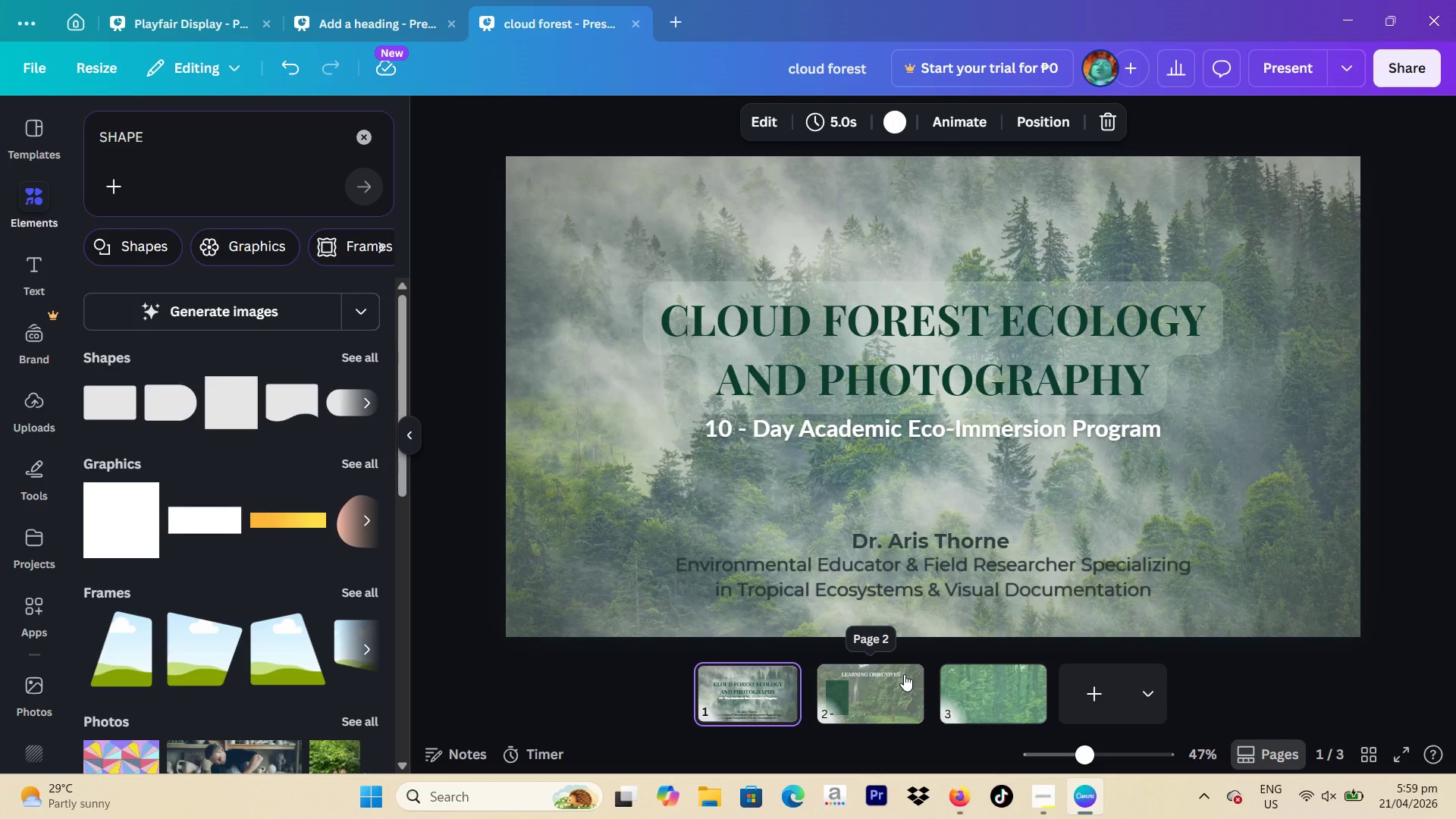 
left_click([904, 674])
 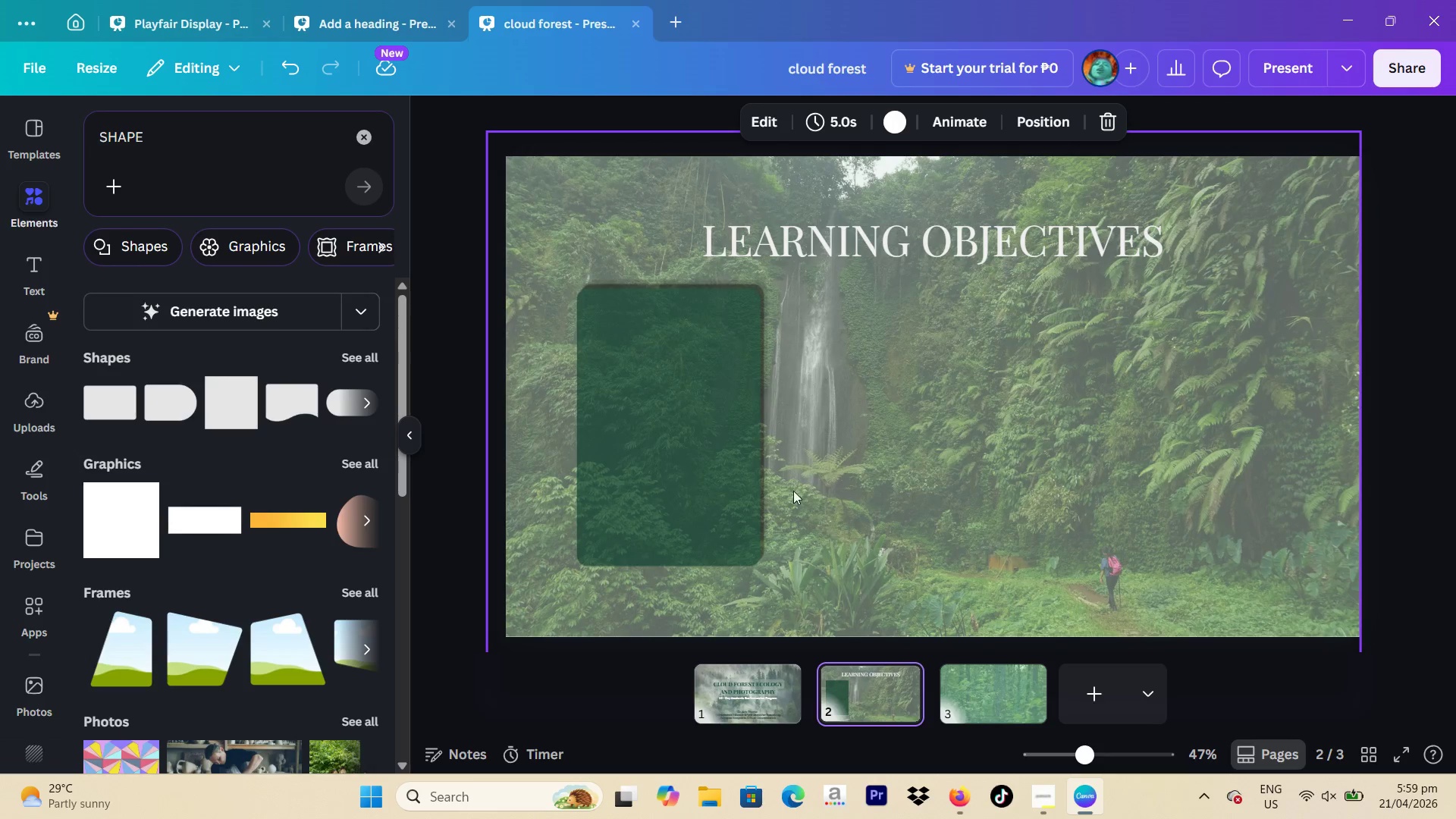 
left_click([736, 420])
 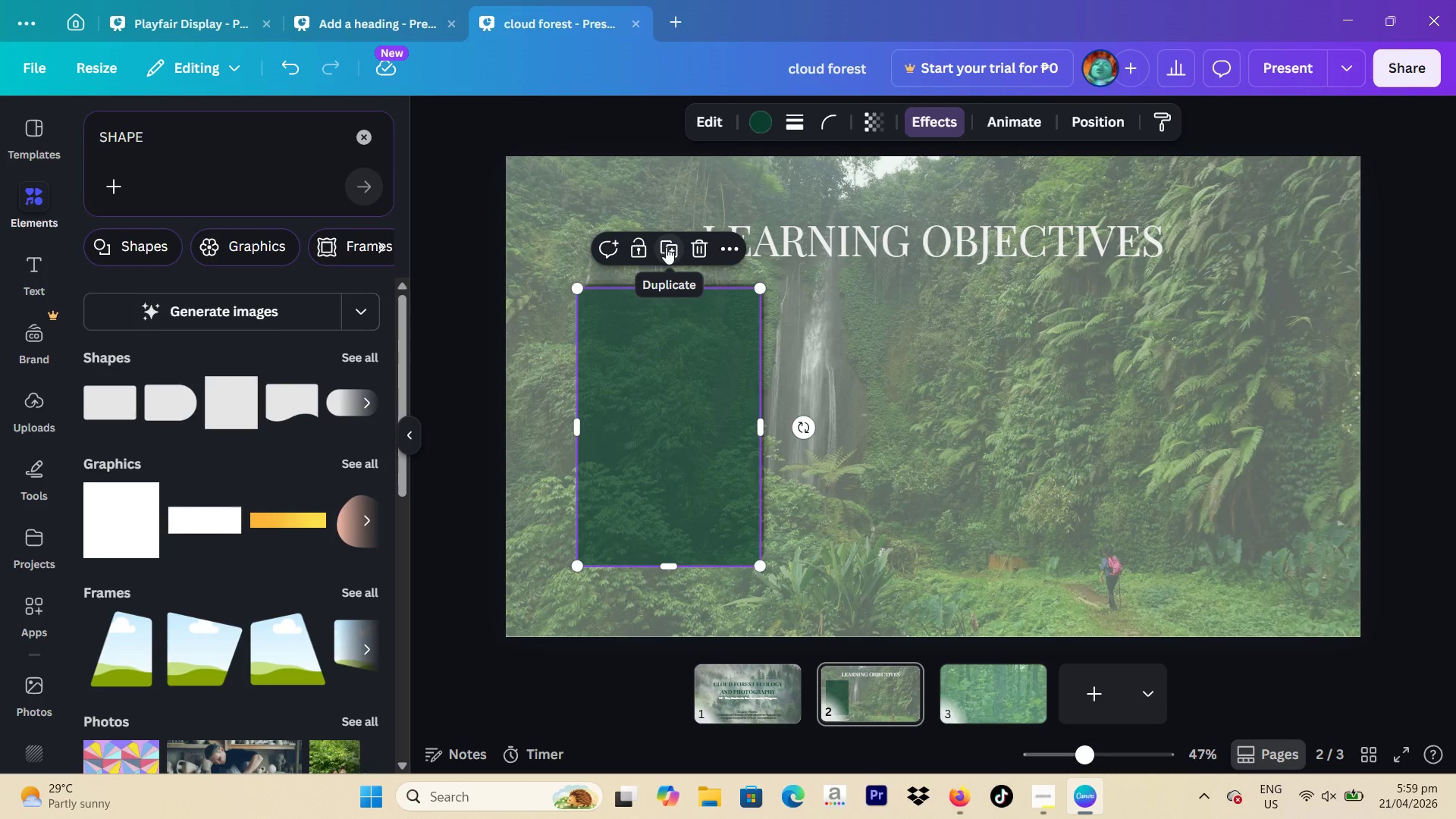 
left_click([666, 247])
 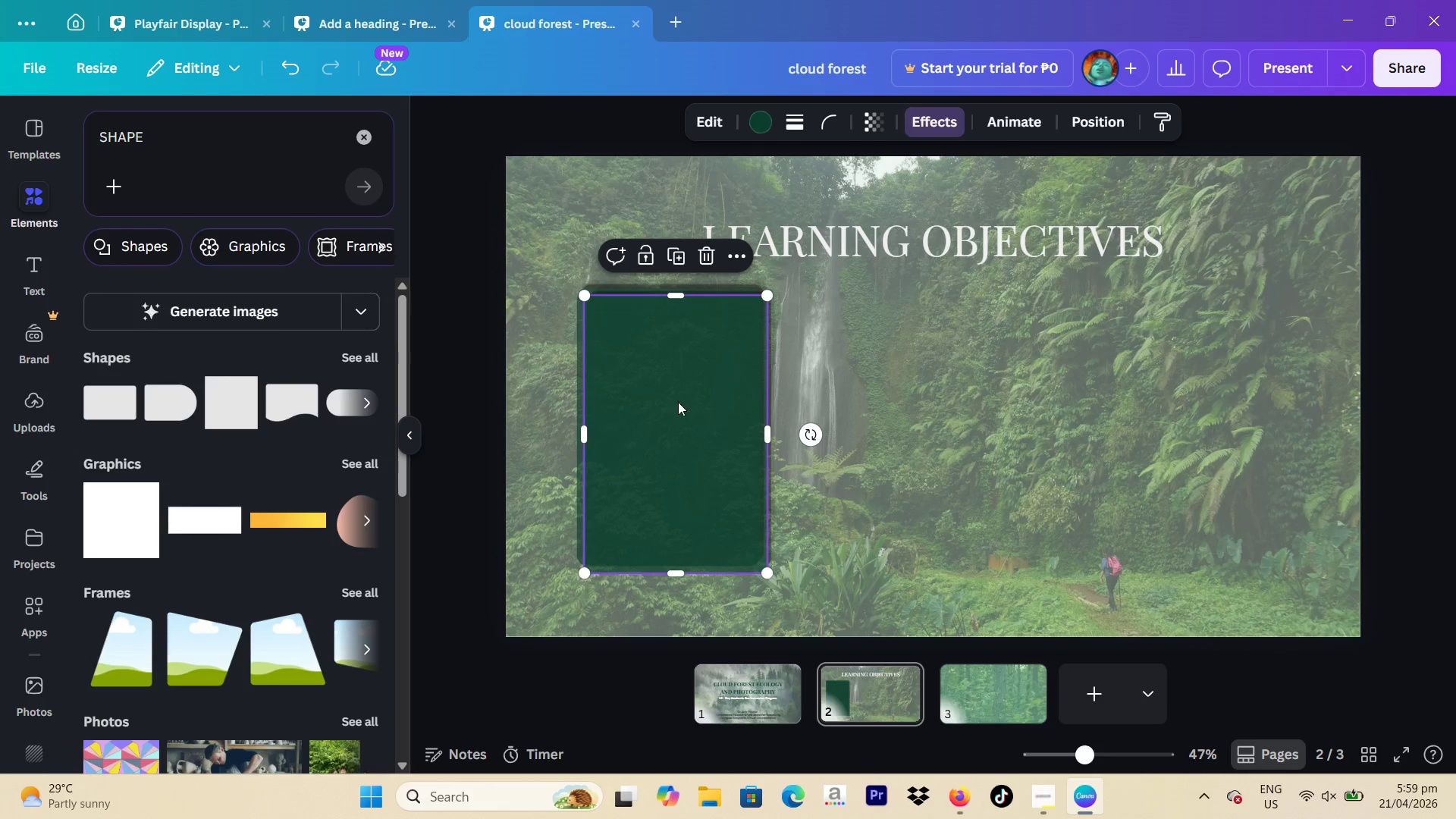 
left_click_drag(start_coordinate=[676, 406], to_coordinate=[870, 399])
 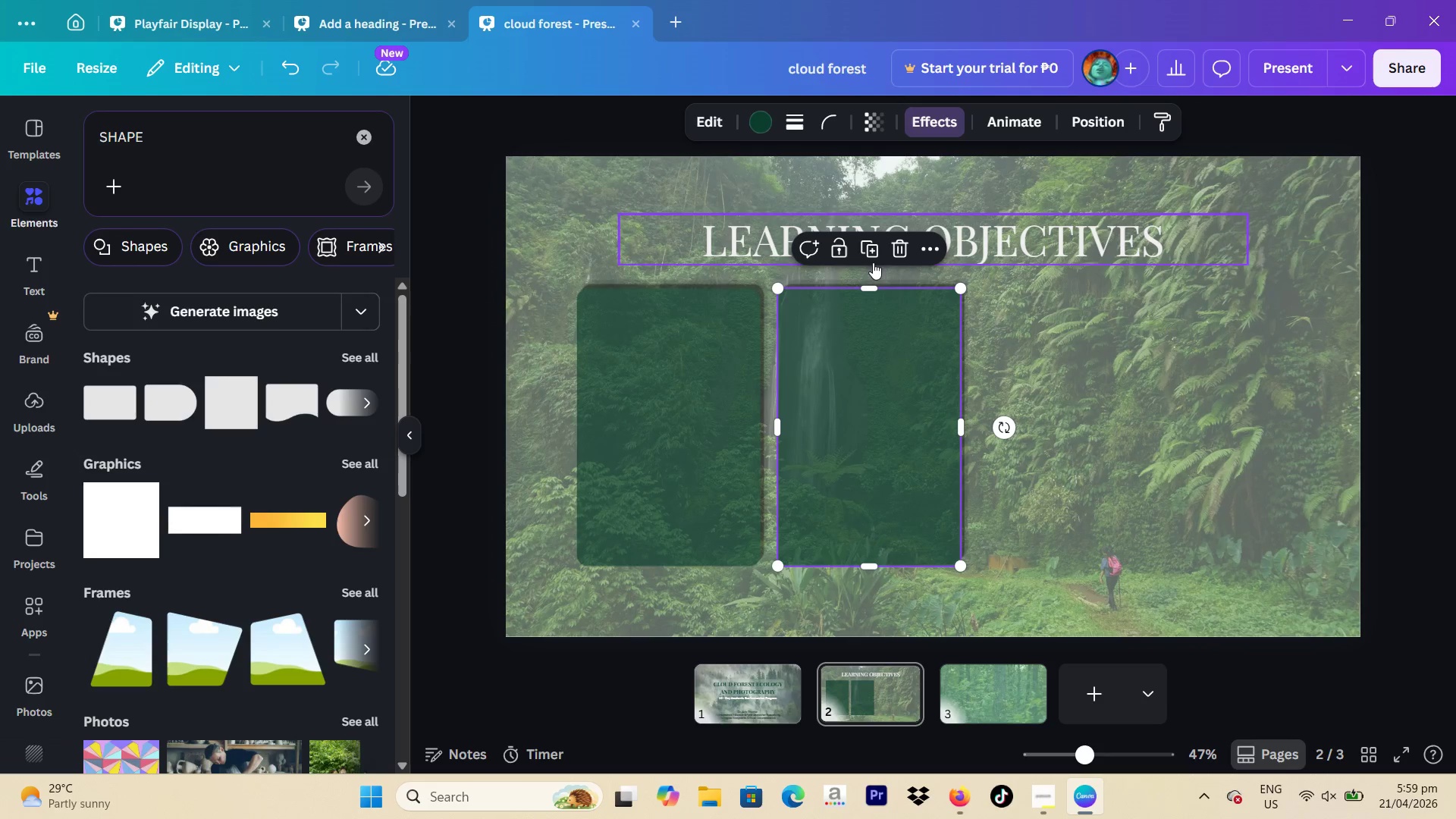 
left_click([873, 261])
 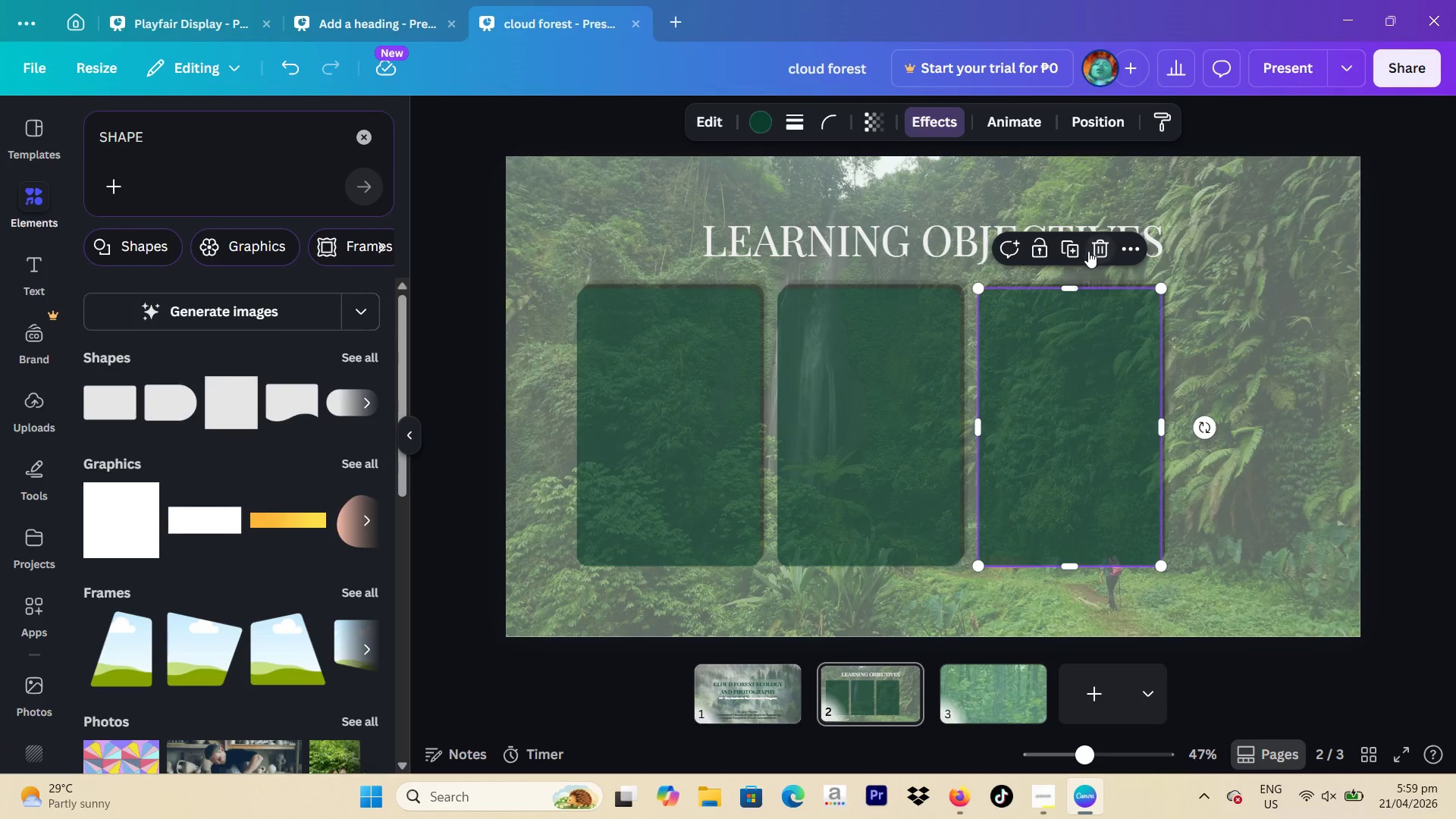 
left_click([1078, 252])
 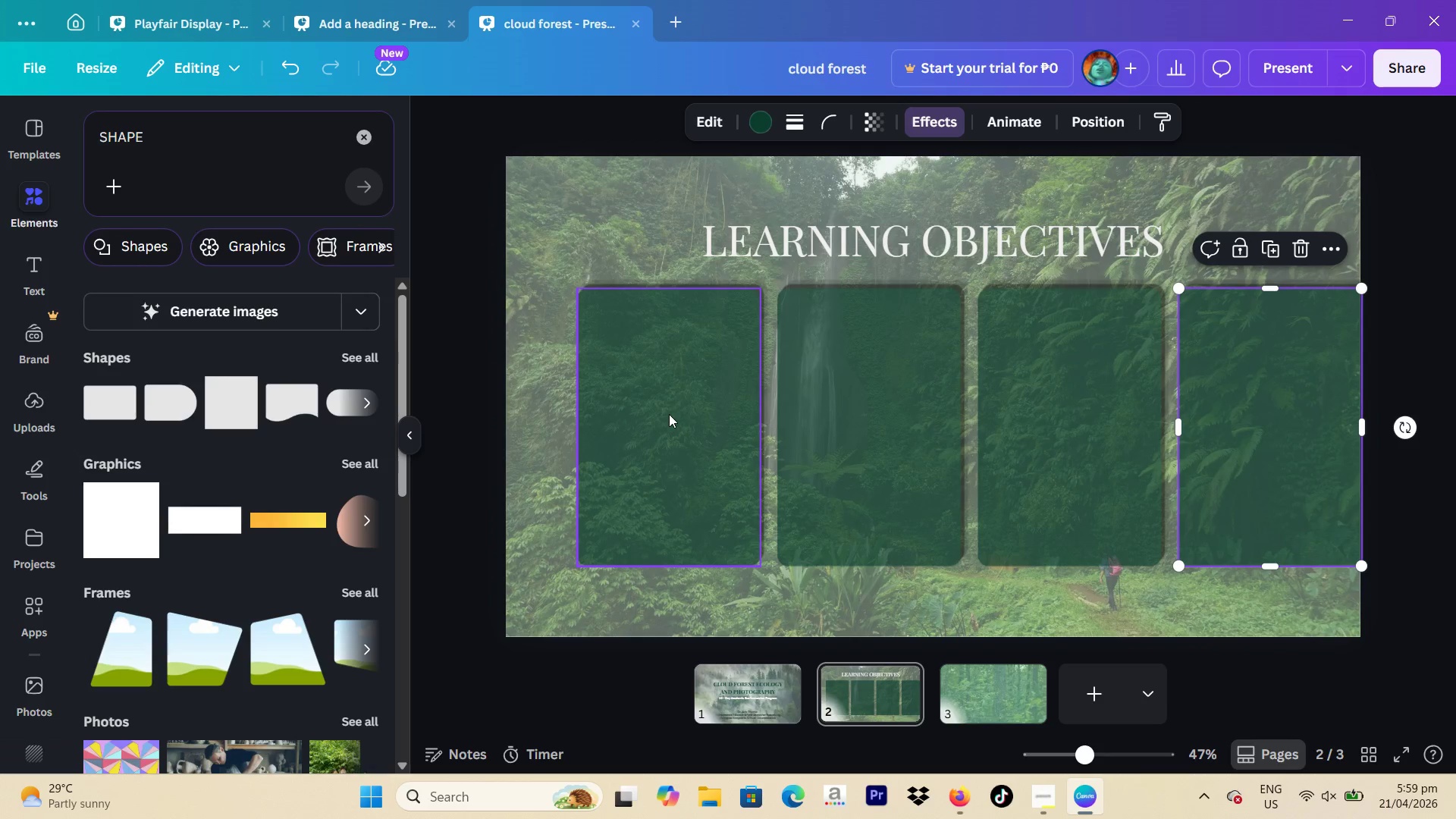 
left_click([667, 415])
 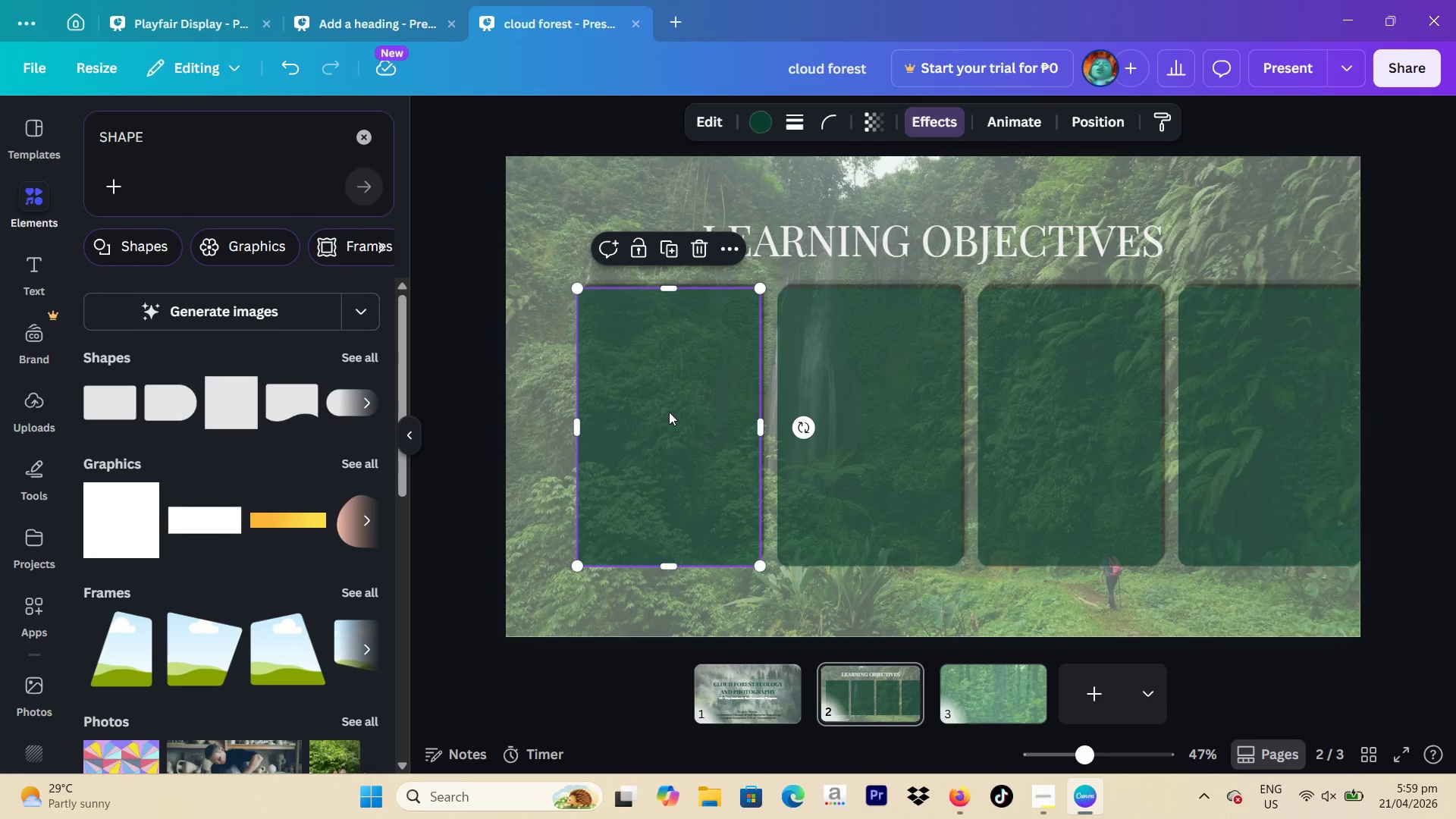 
left_click_drag(start_coordinate=[669, 412], to_coordinate=[632, 411])
 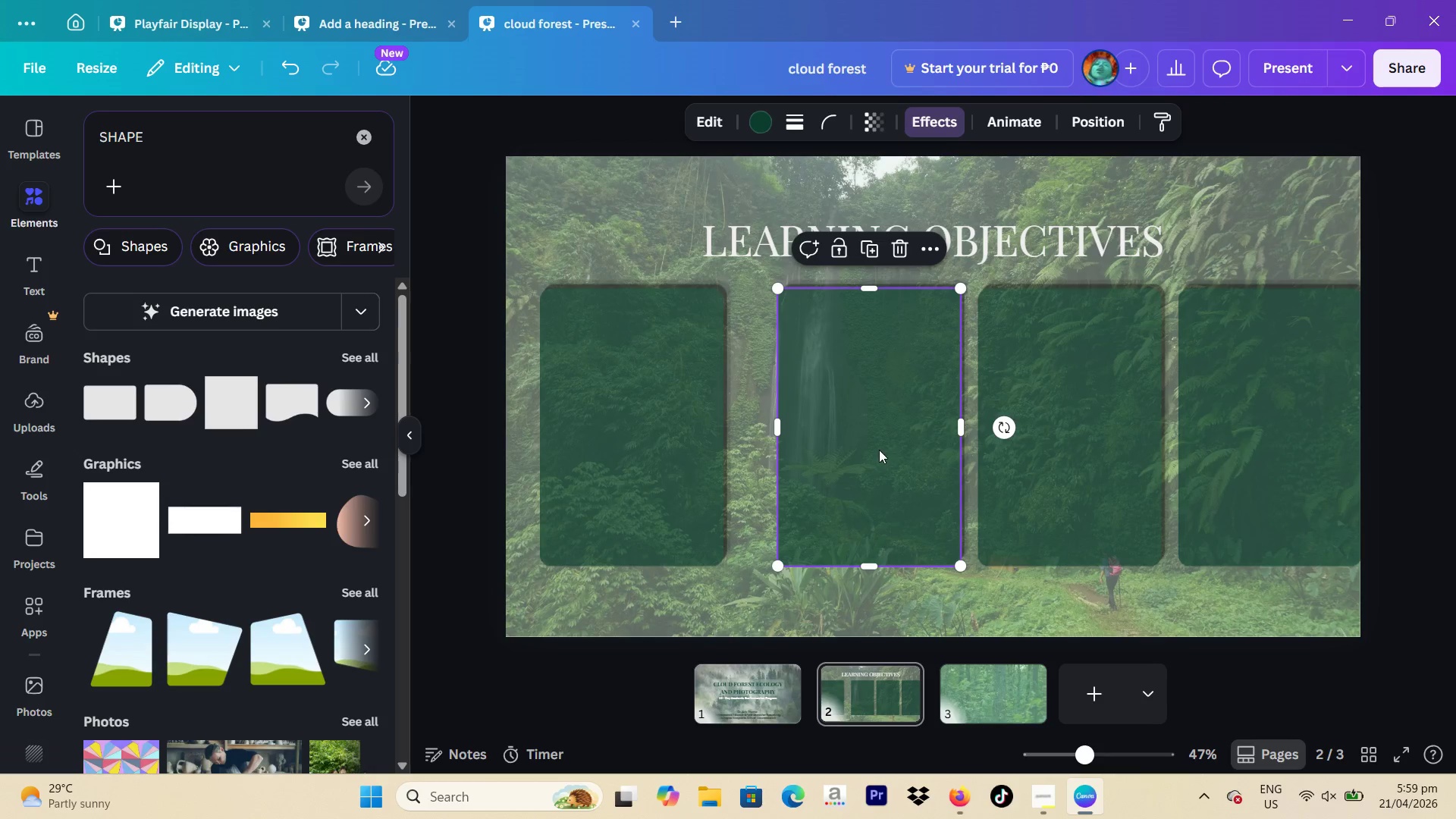 
left_click_drag(start_coordinate=[879, 446], to_coordinate=[843, 446])
 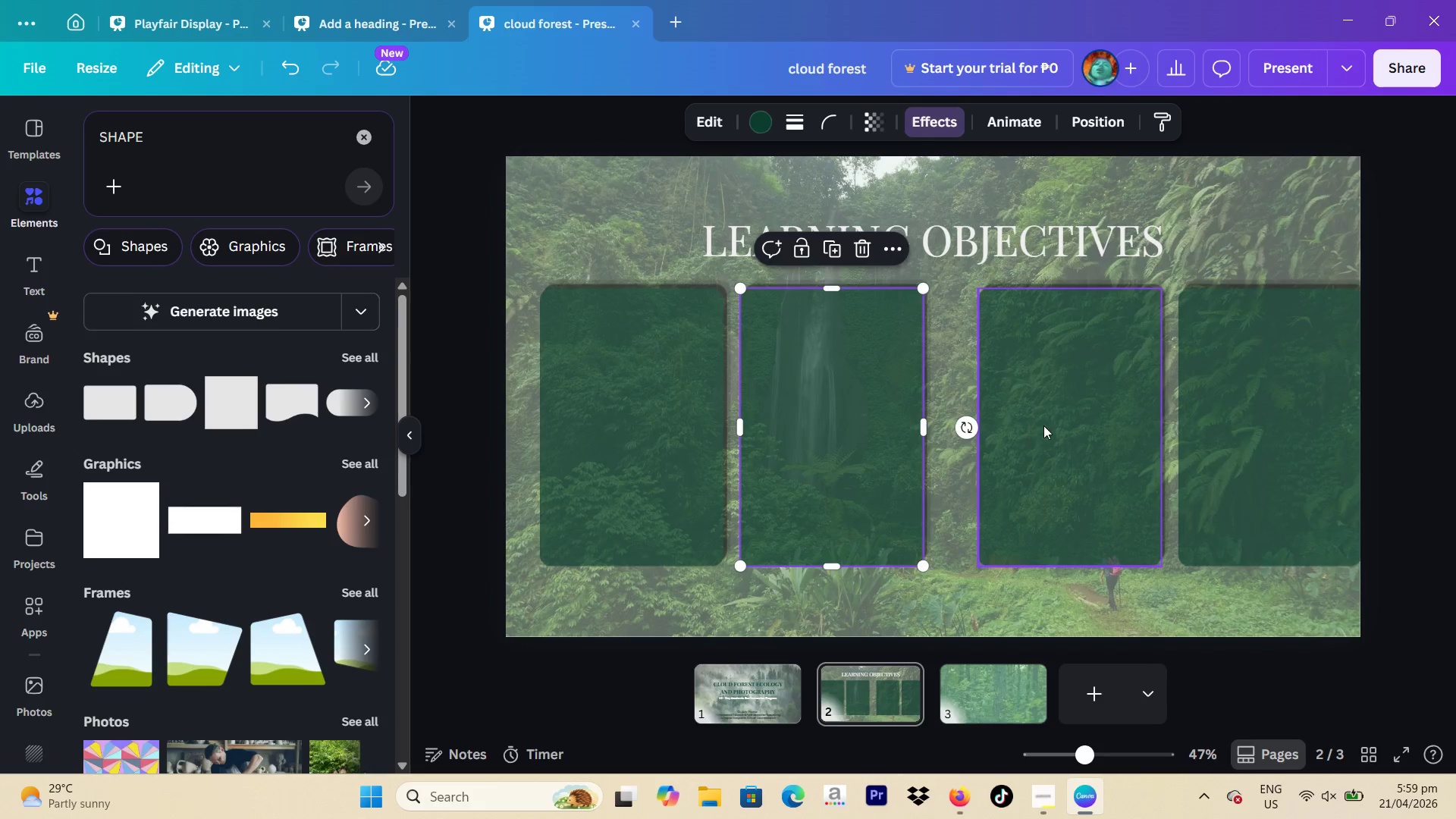 
left_click_drag(start_coordinate=[1043, 425], to_coordinate=[1012, 427])
 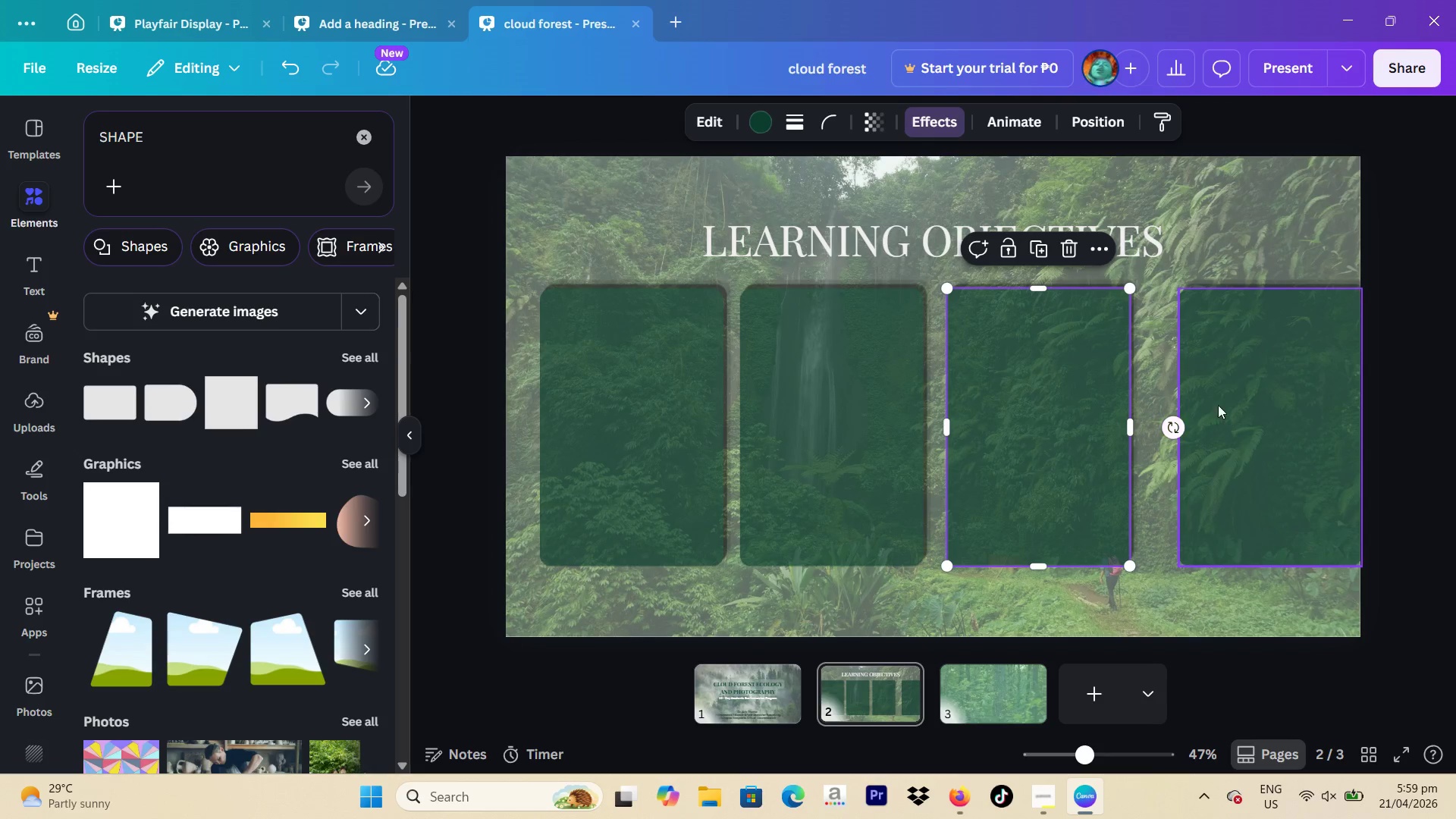 
left_click_drag(start_coordinate=[1235, 403], to_coordinate=[1208, 406])
 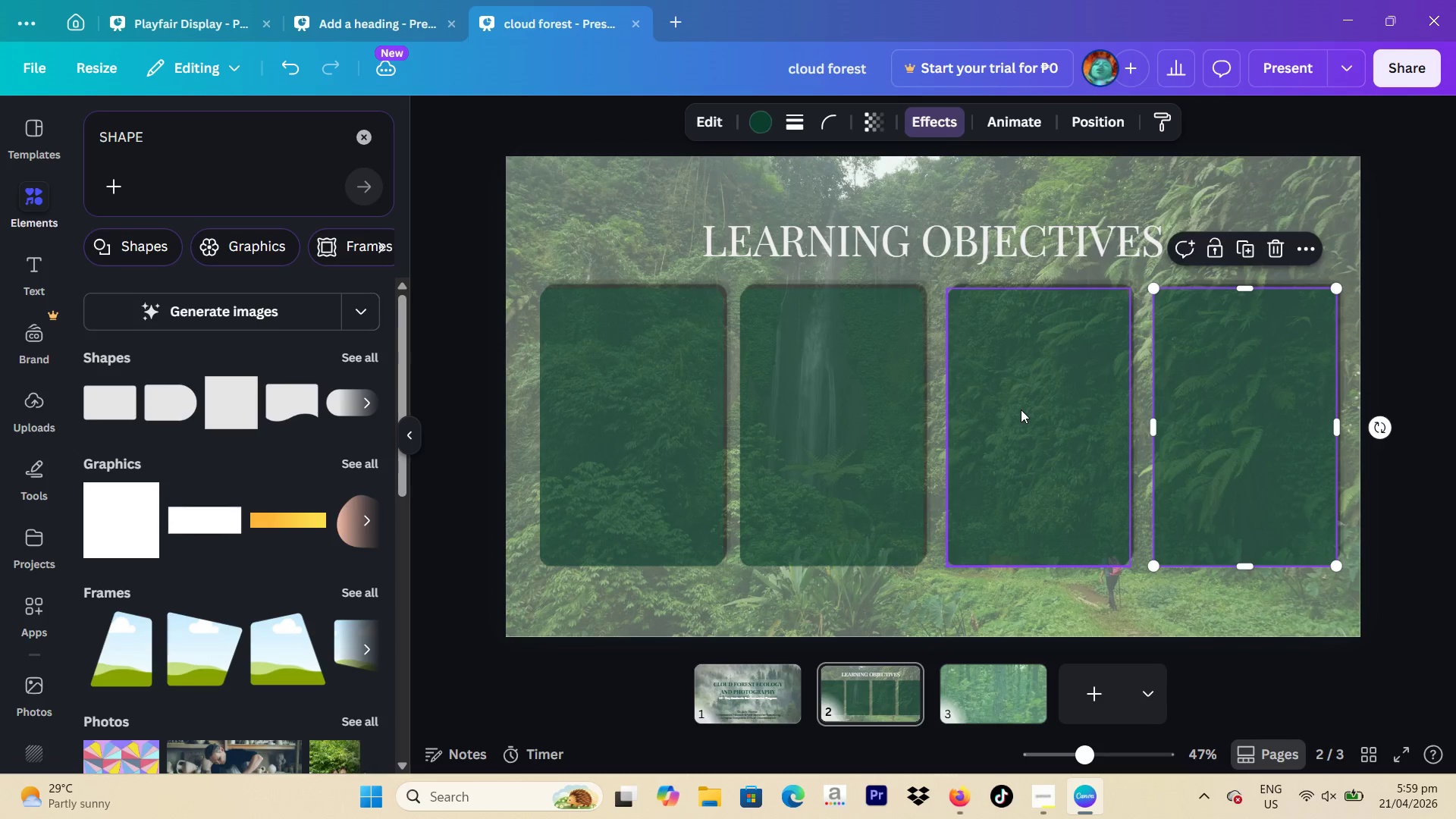 
left_click_drag(start_coordinate=[1021, 410], to_coordinate=[1014, 410])
 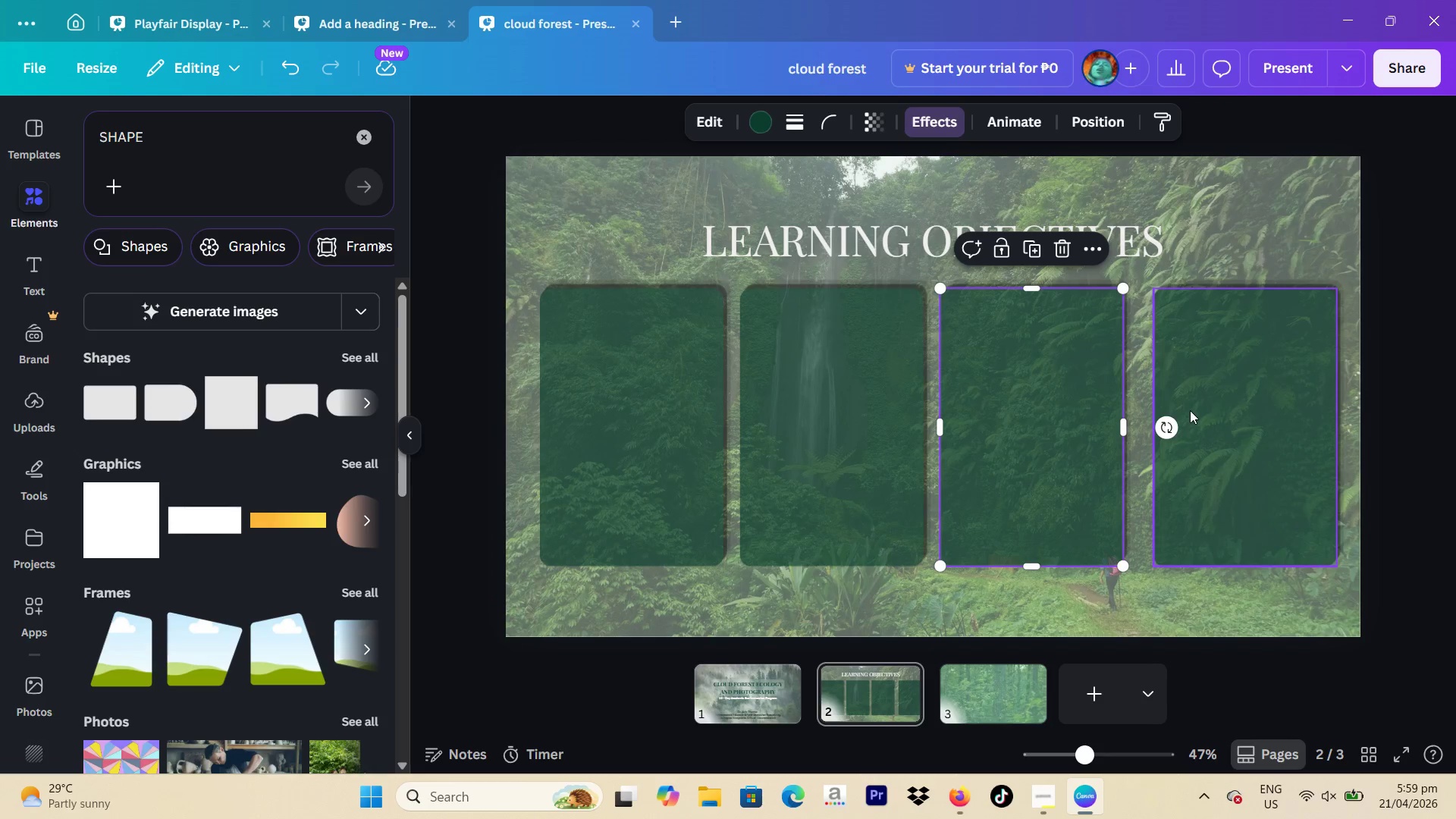 
left_click_drag(start_coordinate=[1190, 410], to_coordinate=[1174, 410])
 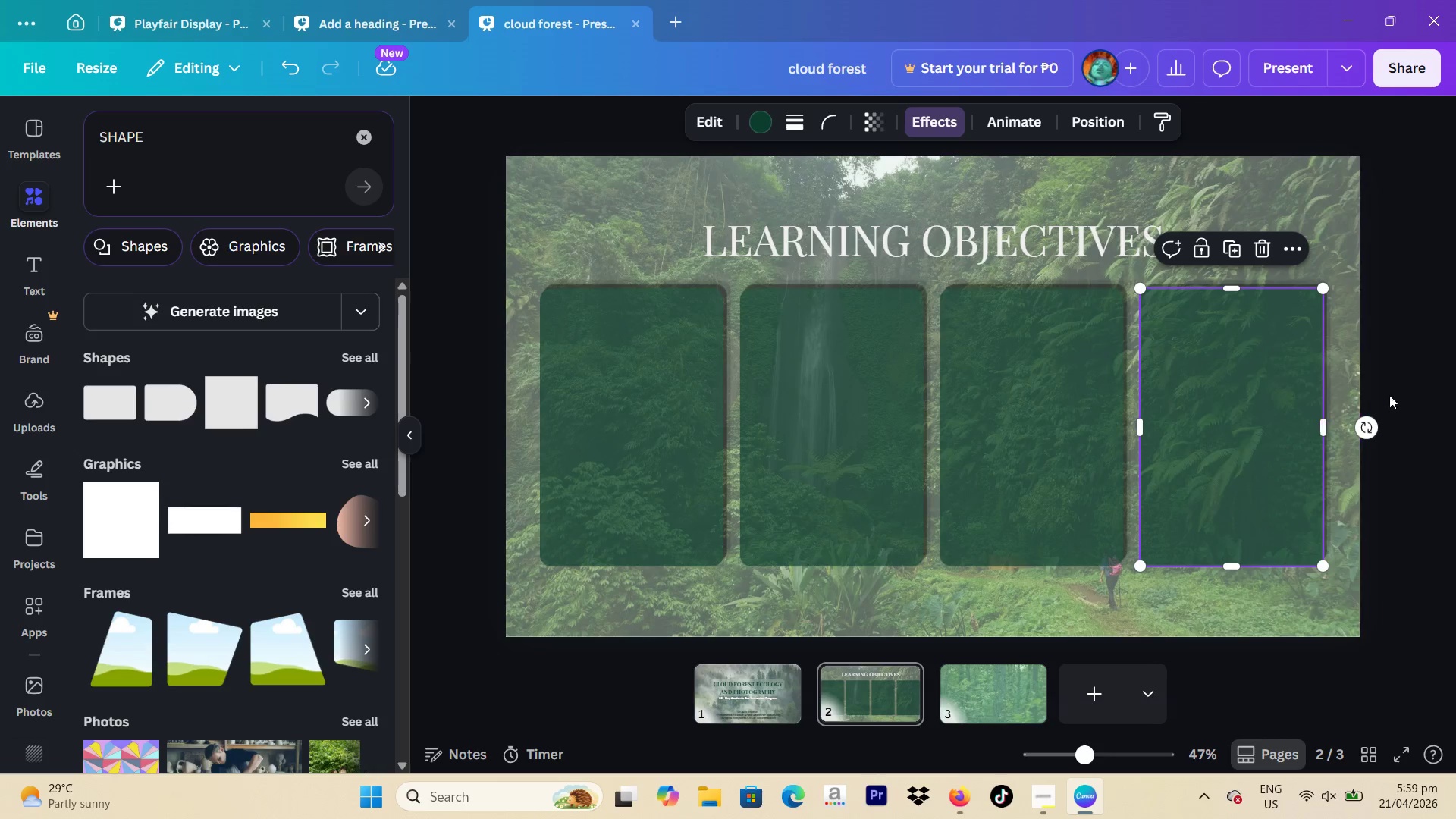 
left_click([1421, 376])
 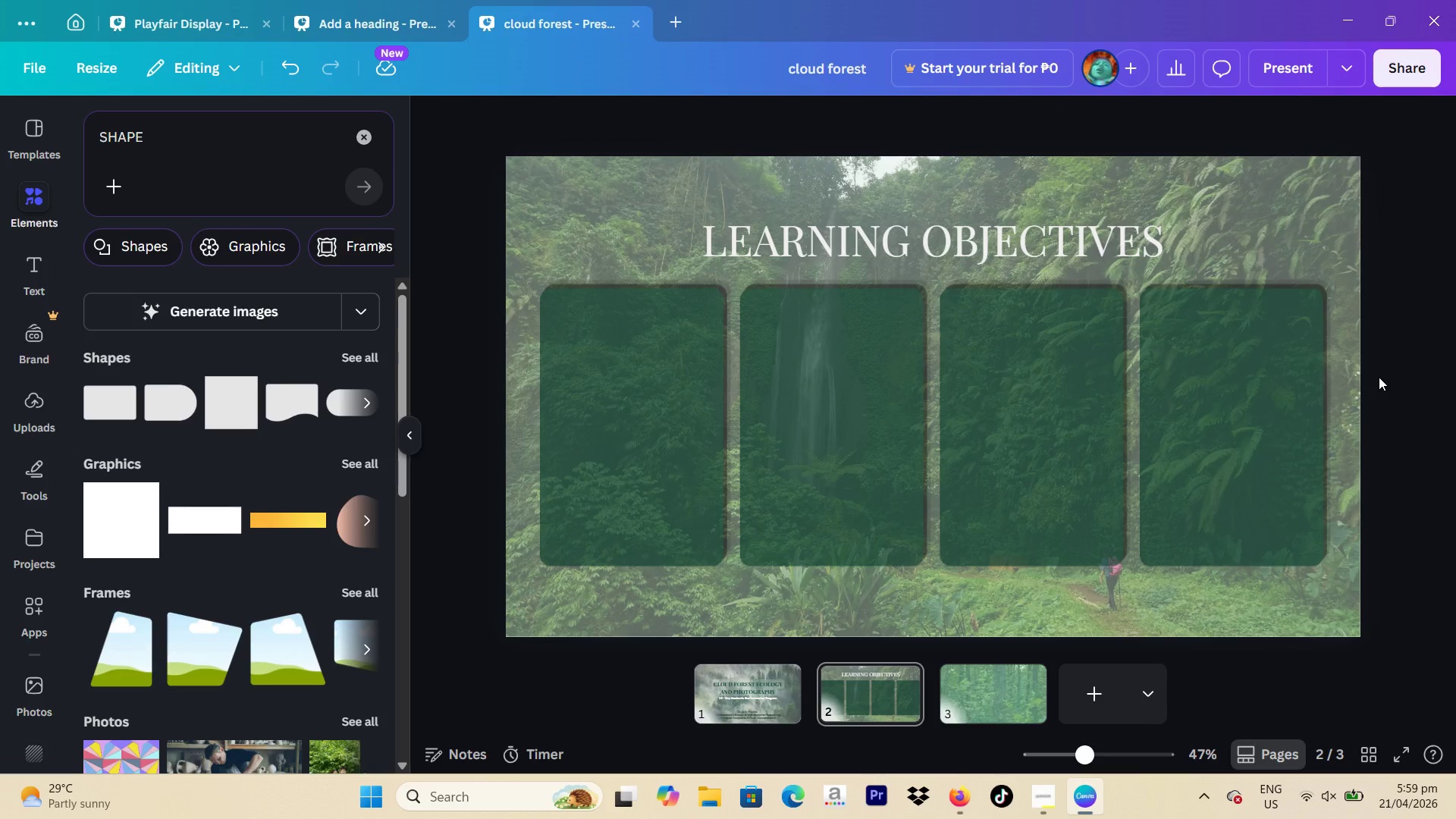 
wait(7.58)
 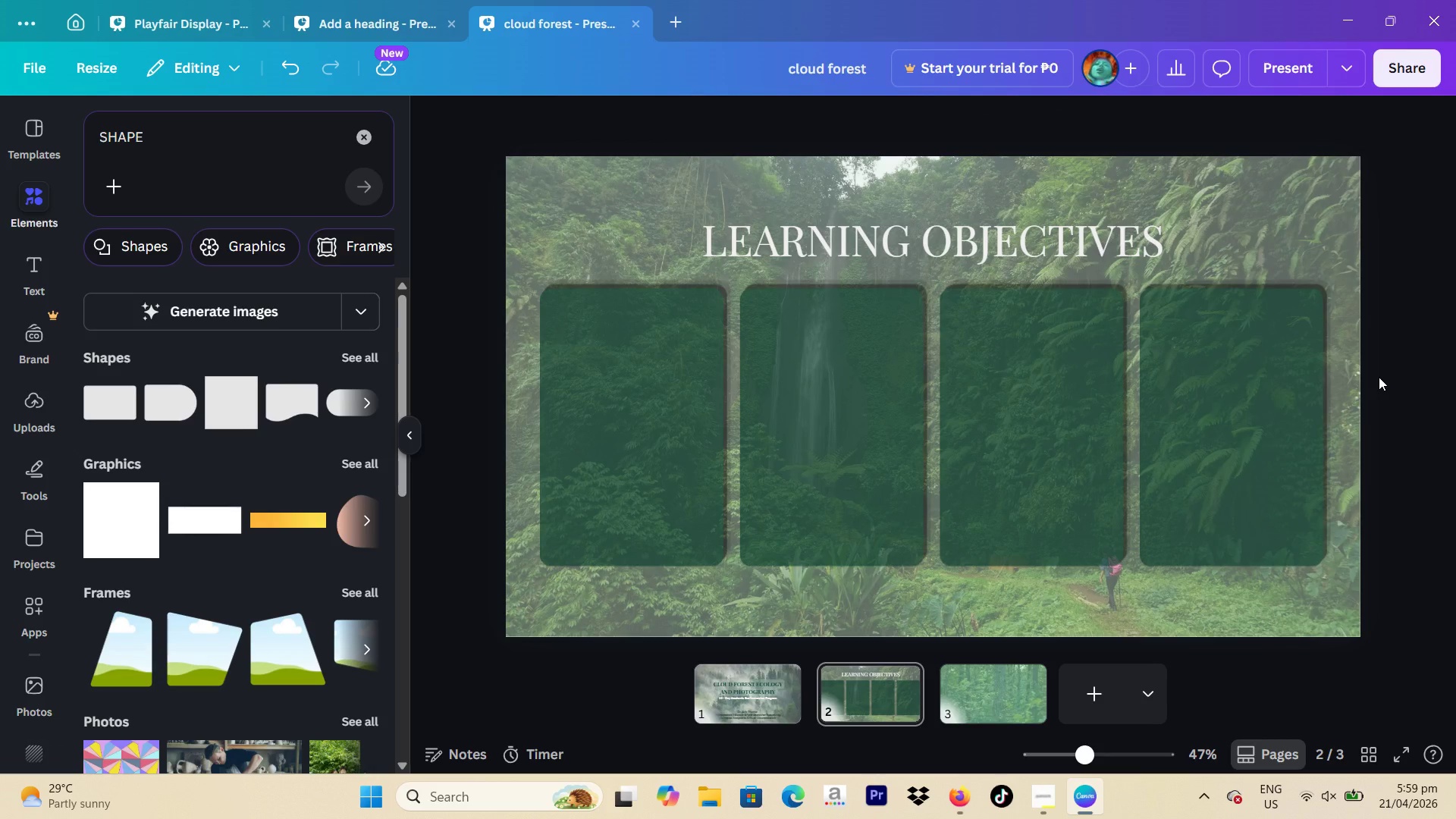 
left_click([1045, 795])